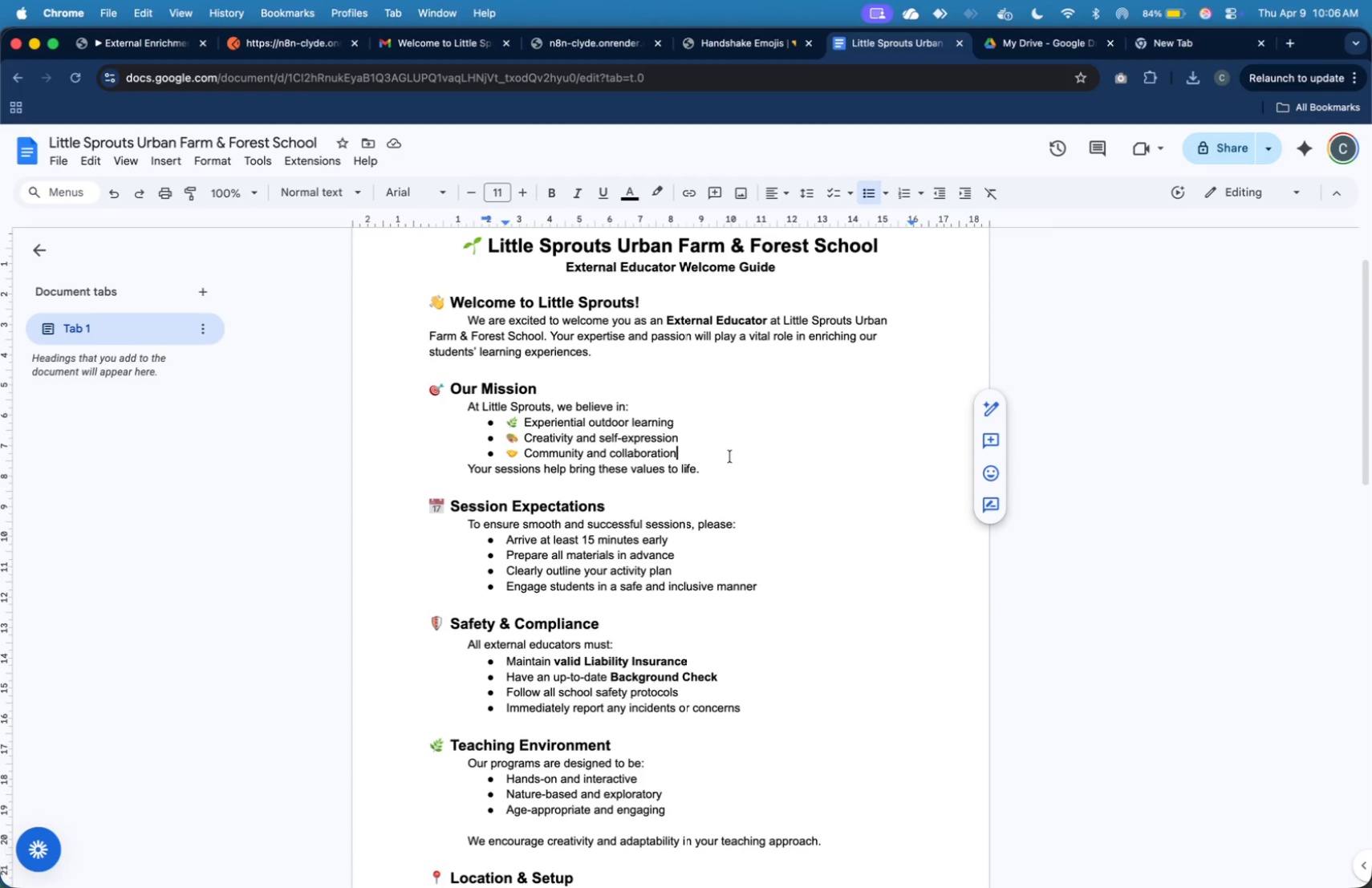 
key(Enter)
 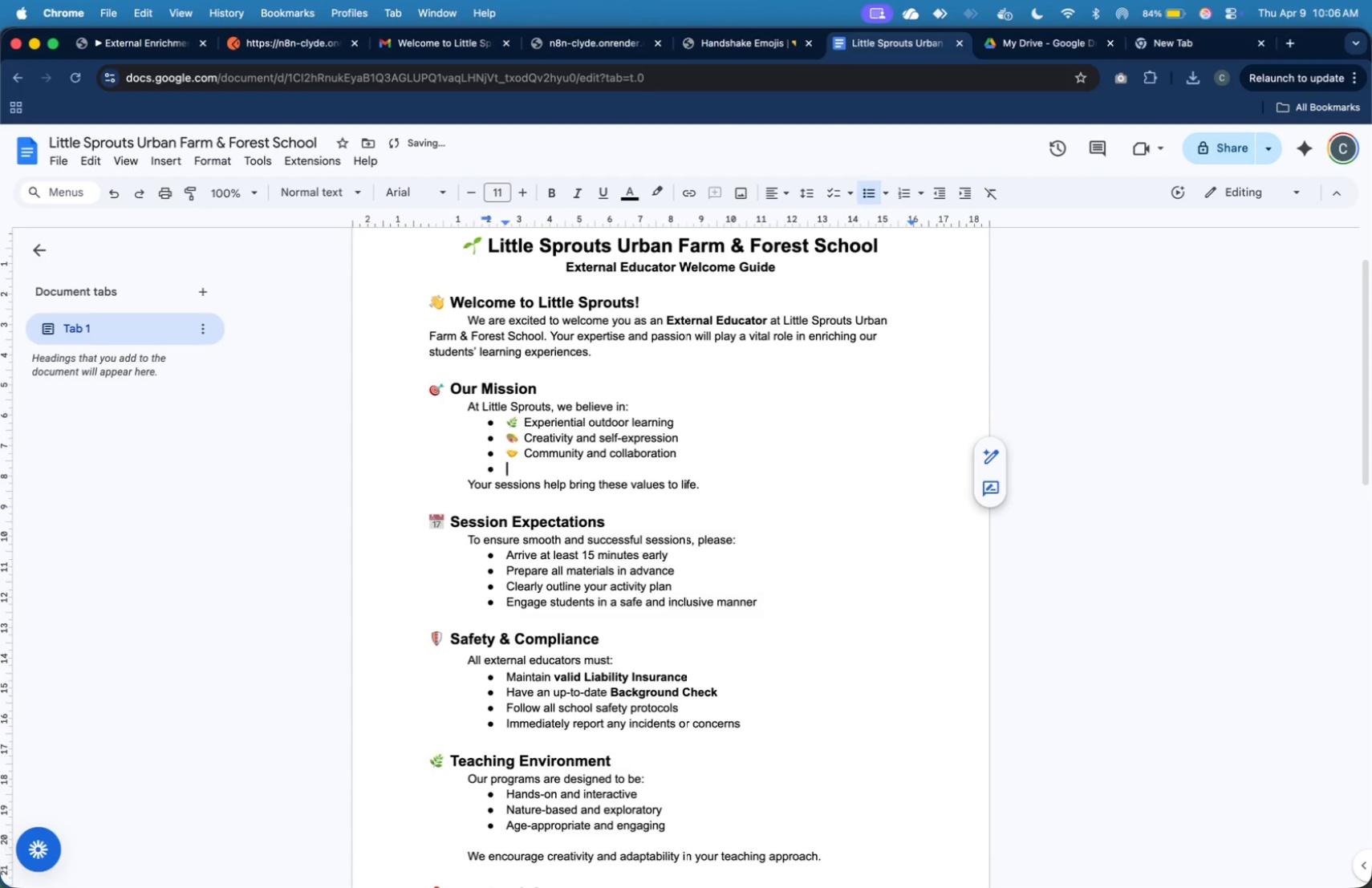 
key(Enter)
 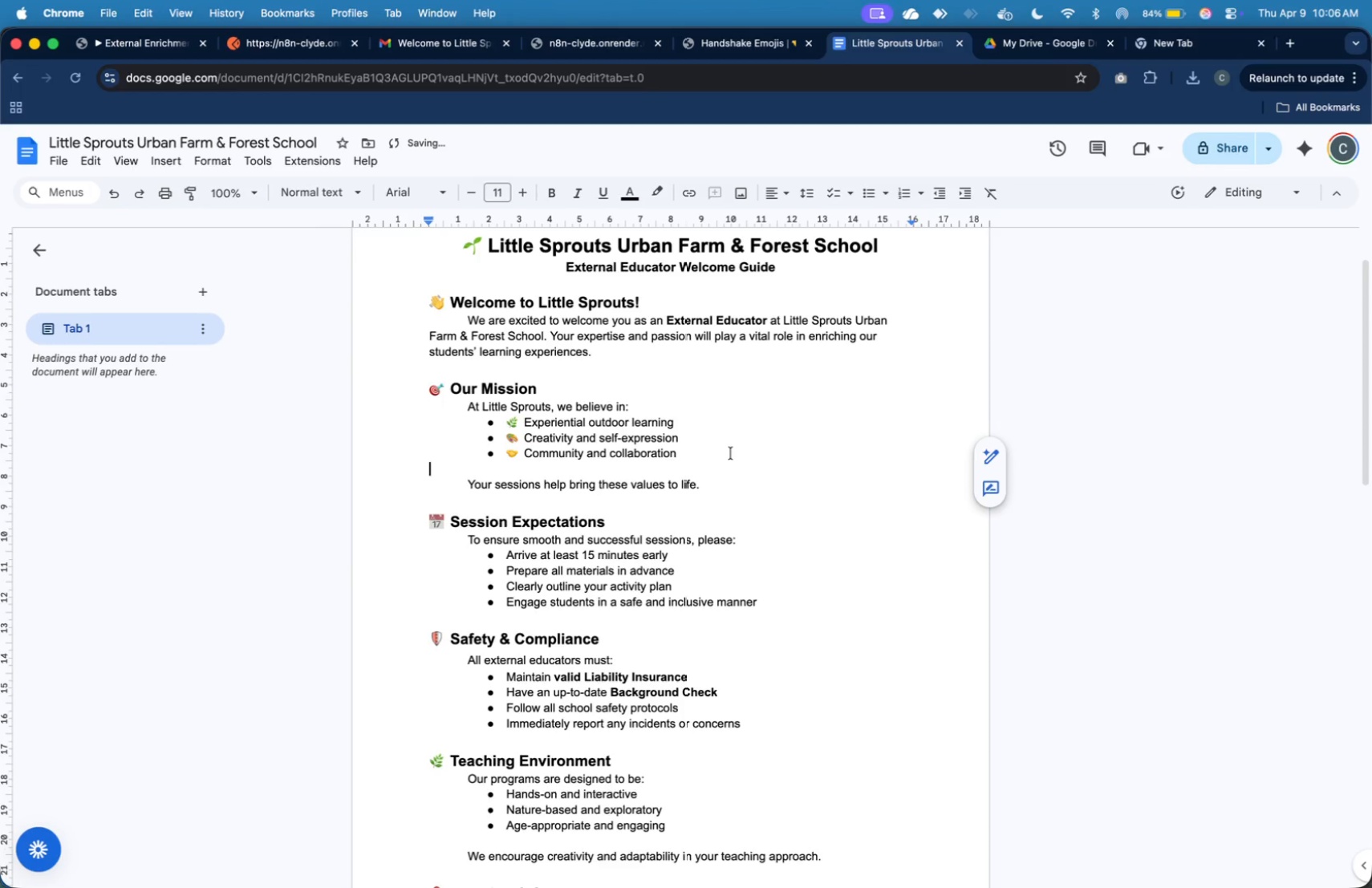 
scroll: coordinate [708, 432], scroll_direction: down, amount: 36.0
 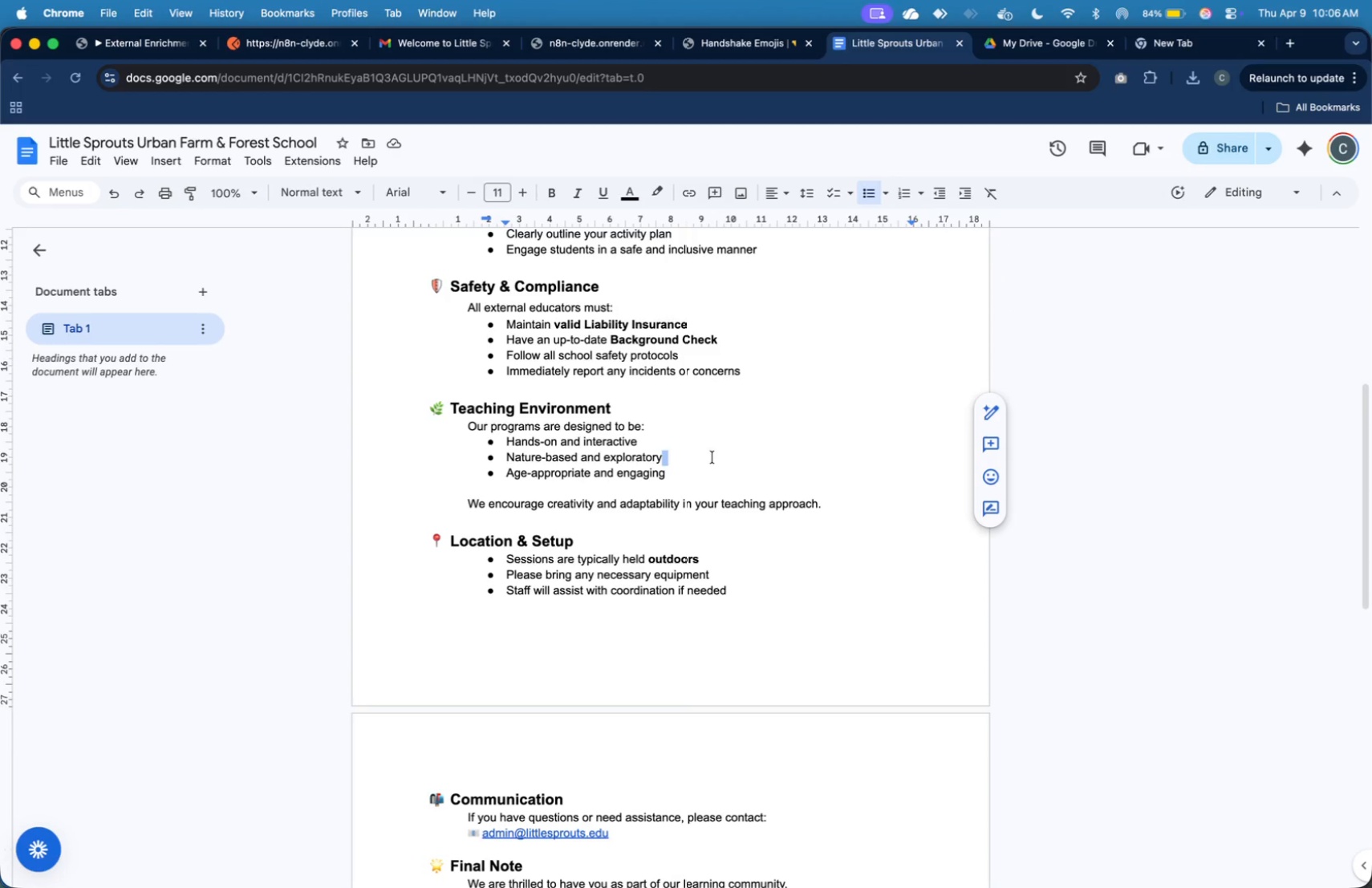 
left_click([721, 469])
 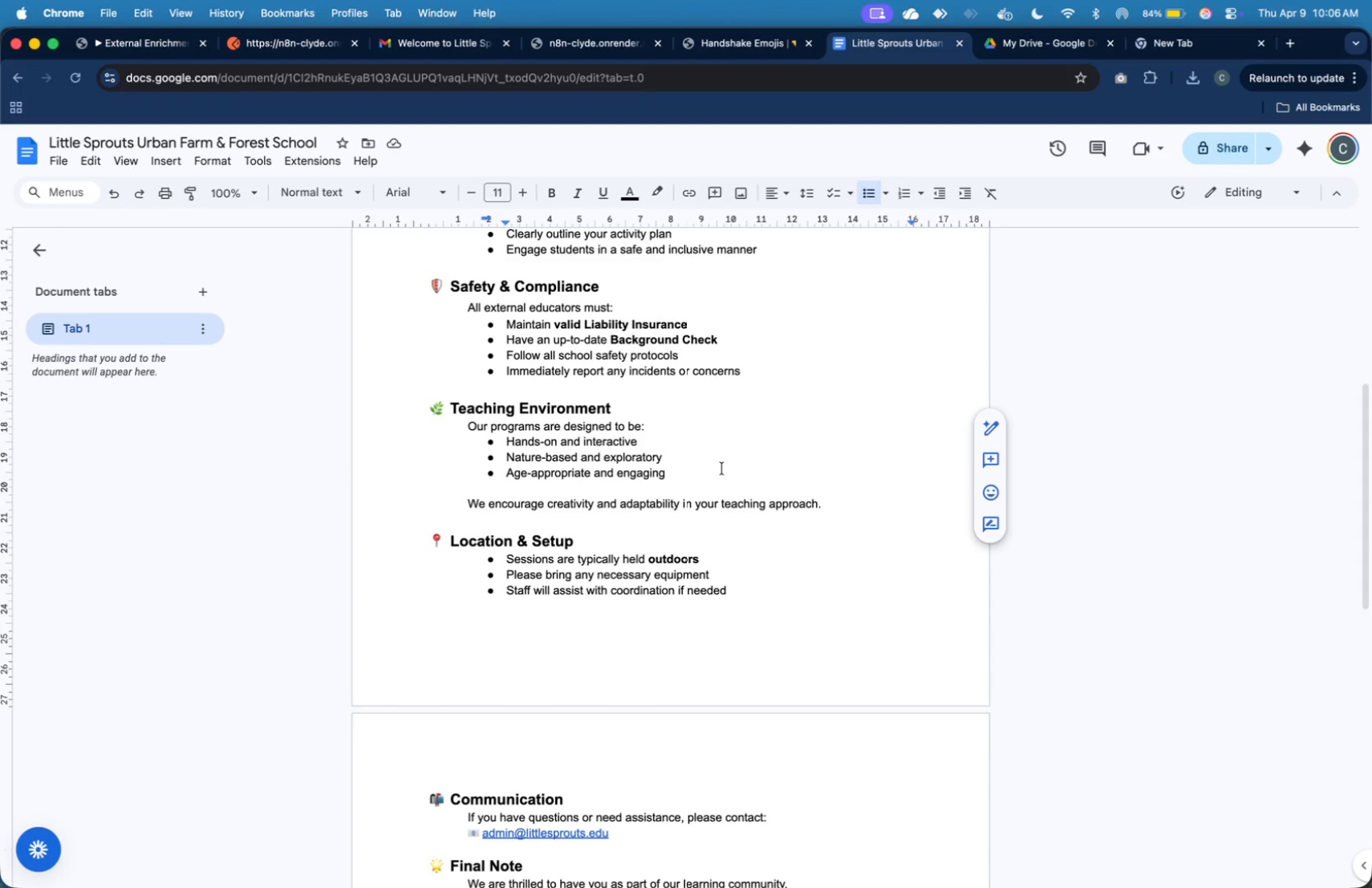 
wait(5.1)
 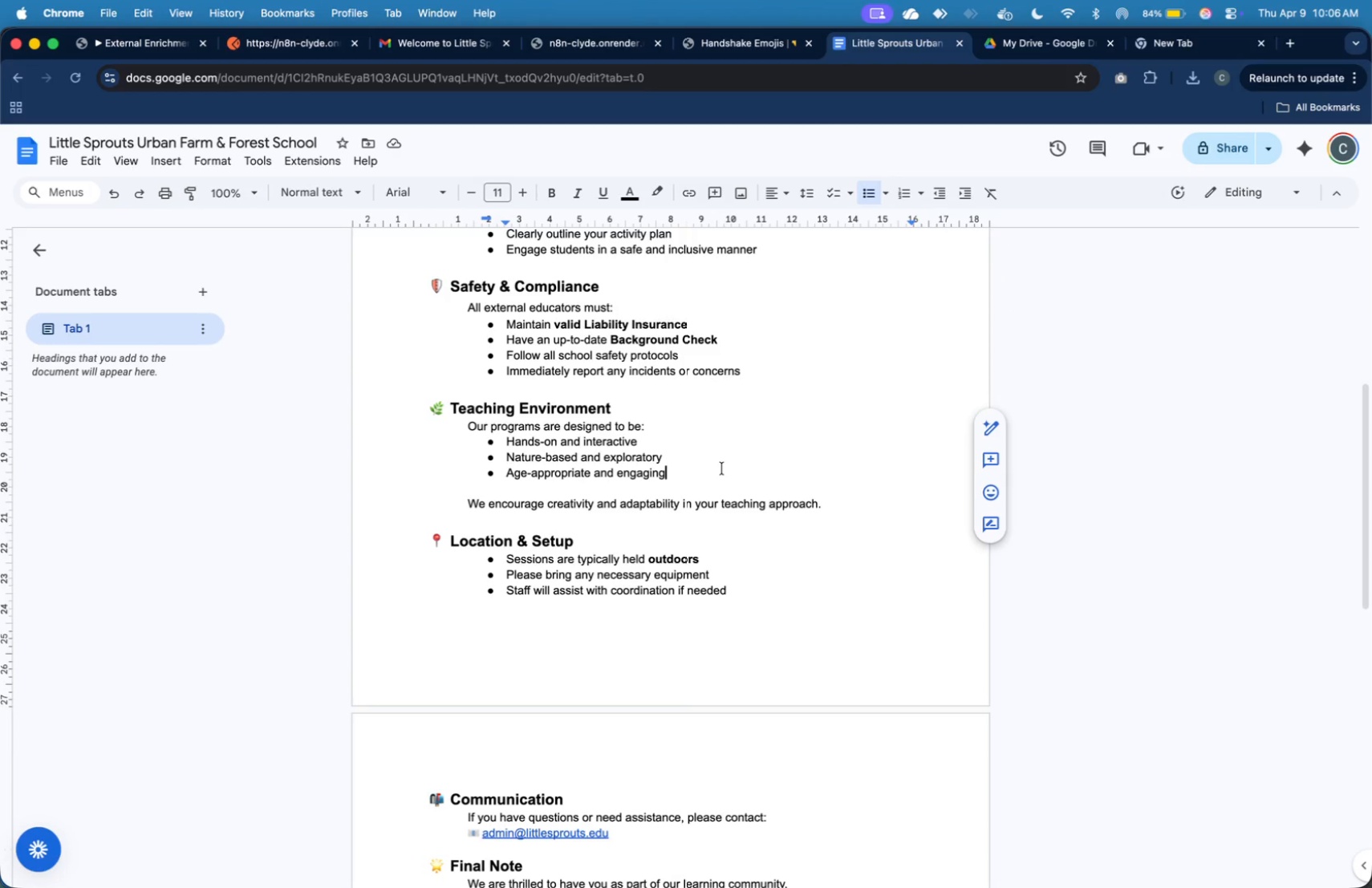 
scroll: coordinate [757, 437], scroll_direction: down, amount: 15.0
 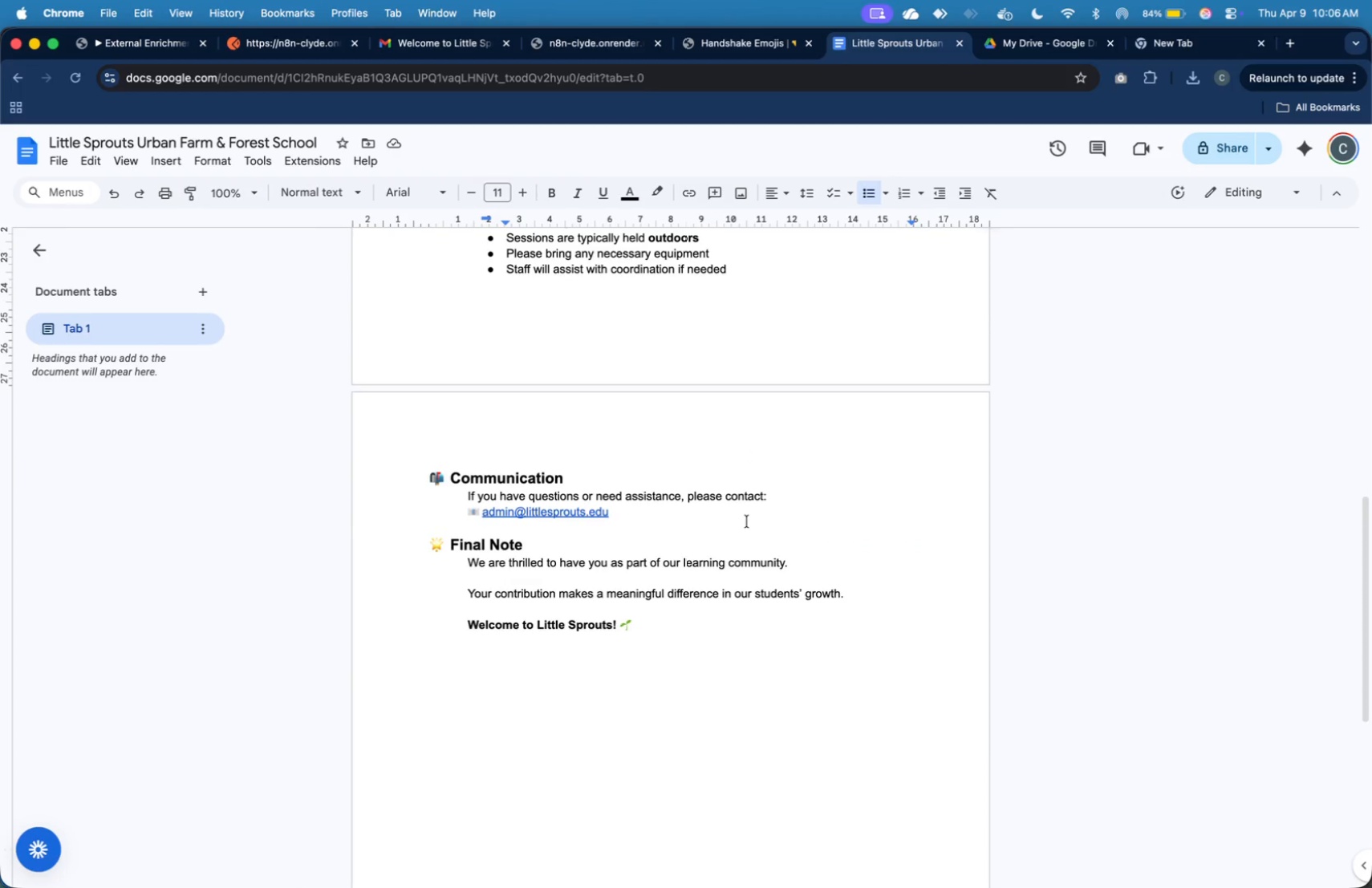 
left_click([753, 511])
 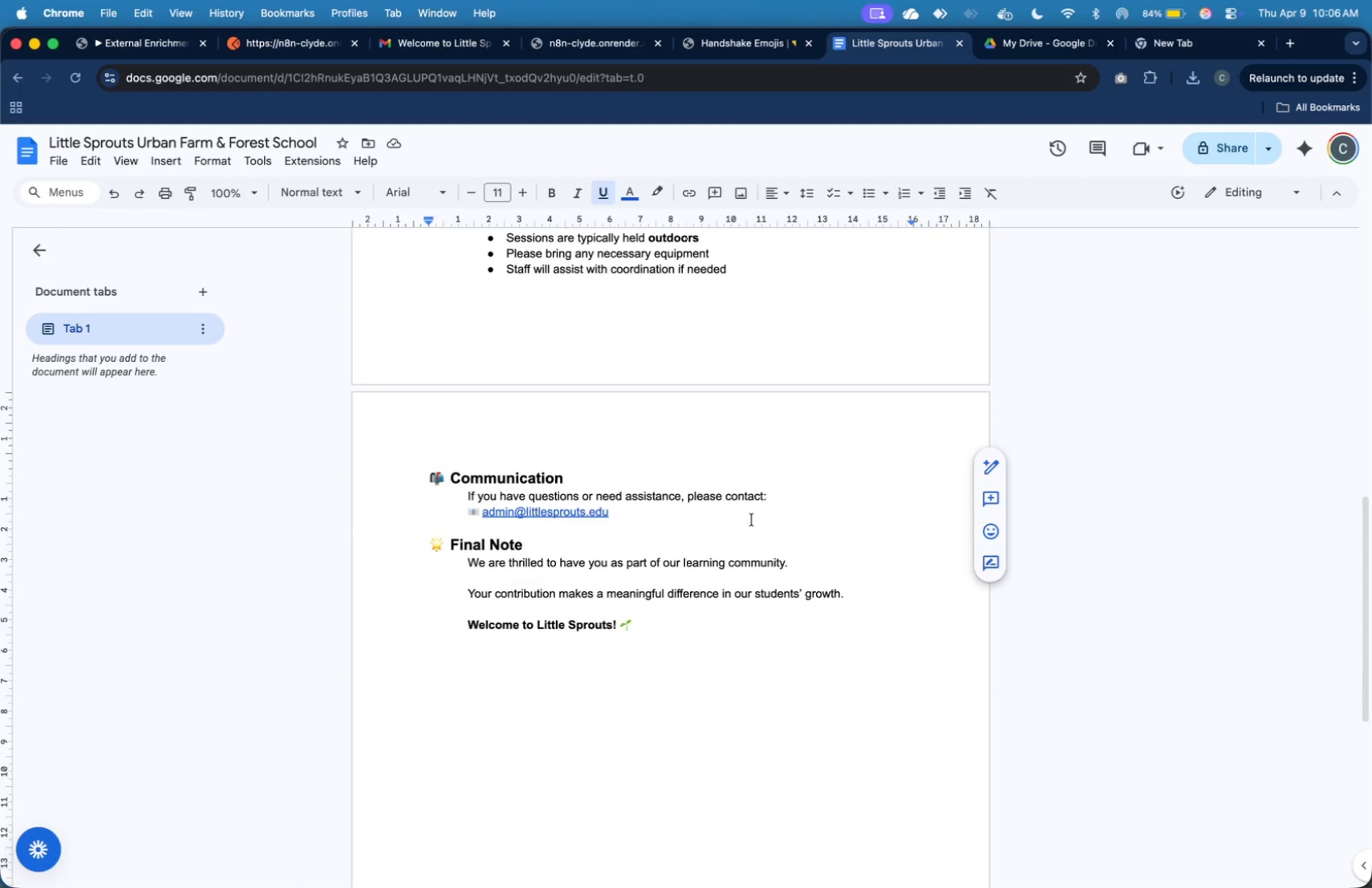 
scroll: coordinate [752, 520], scroll_direction: down, amount: 6.0
 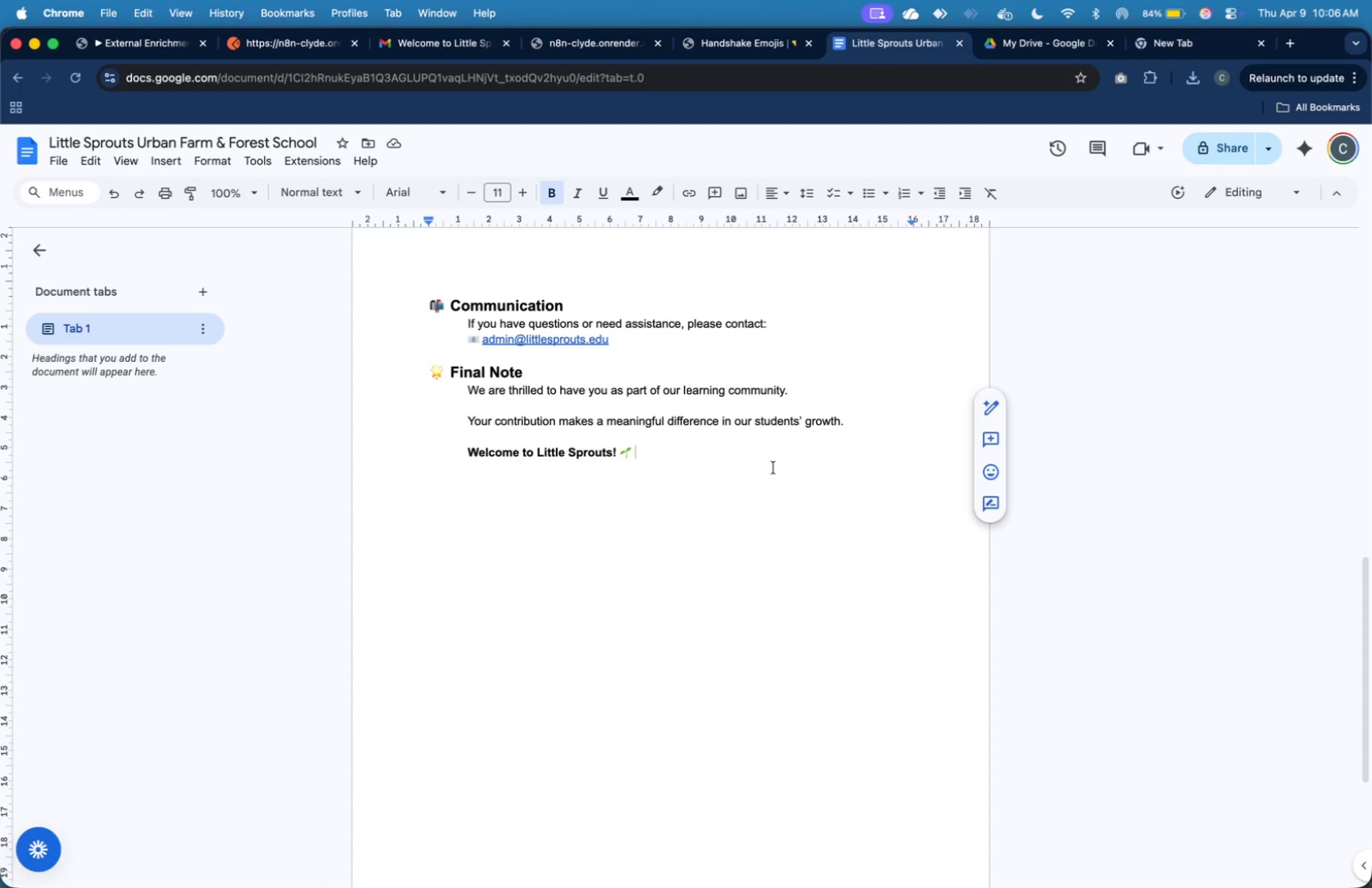 
scroll: coordinate [765, 468], scroll_direction: up, amount: 35.0
 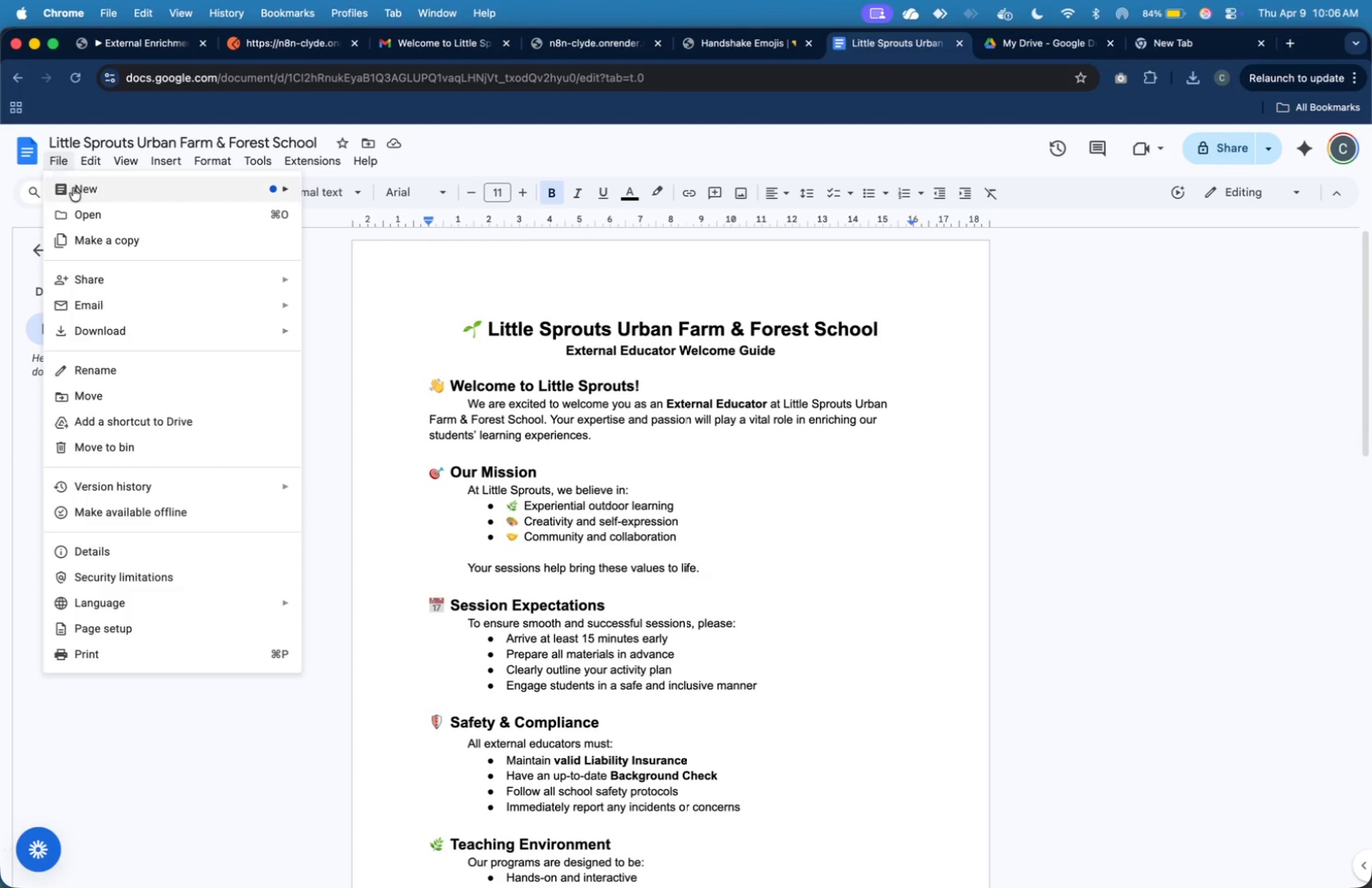 
left_click([166, 323])
 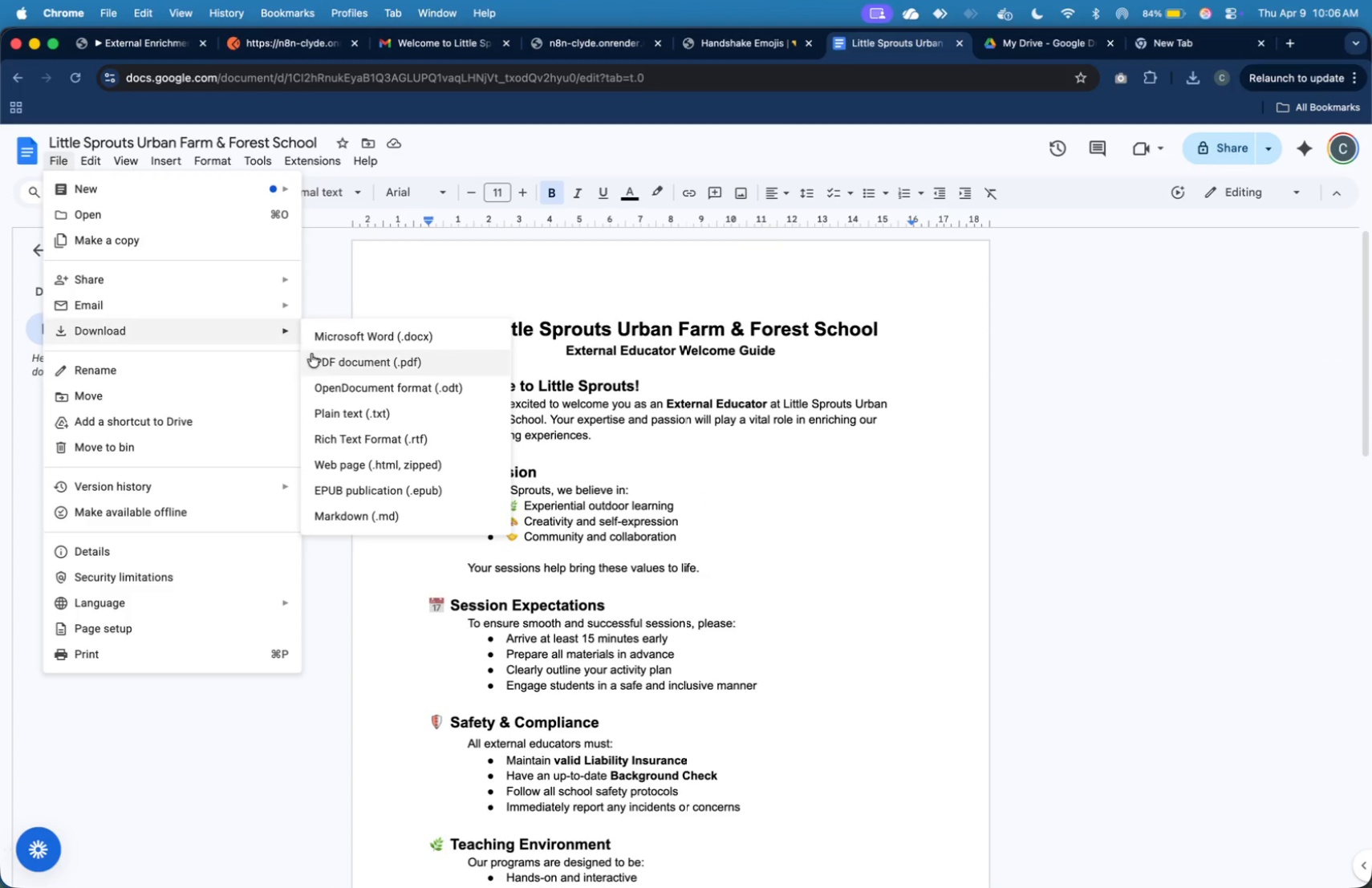 
left_click([323, 357])
 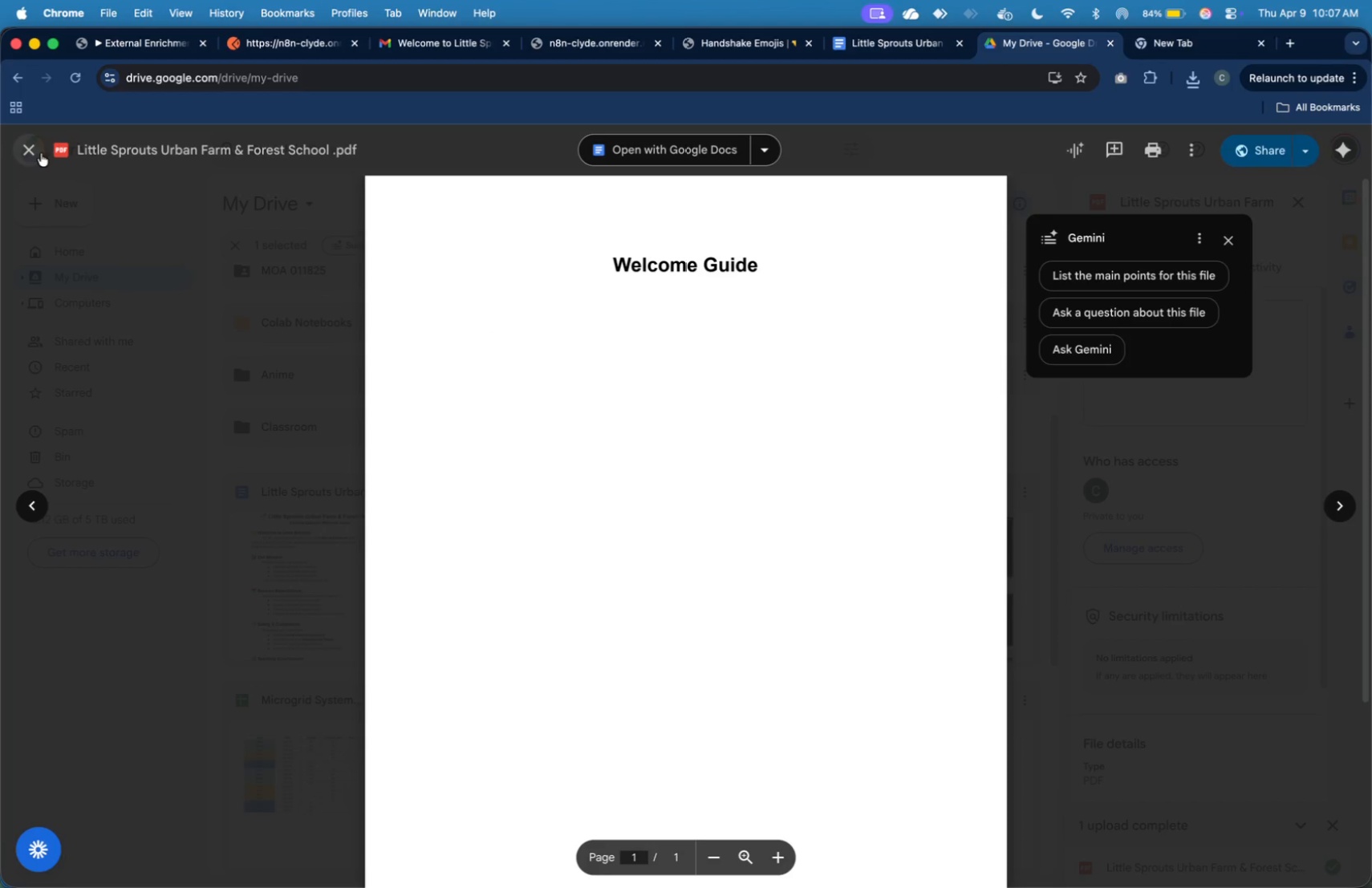 
wait(12.96)
 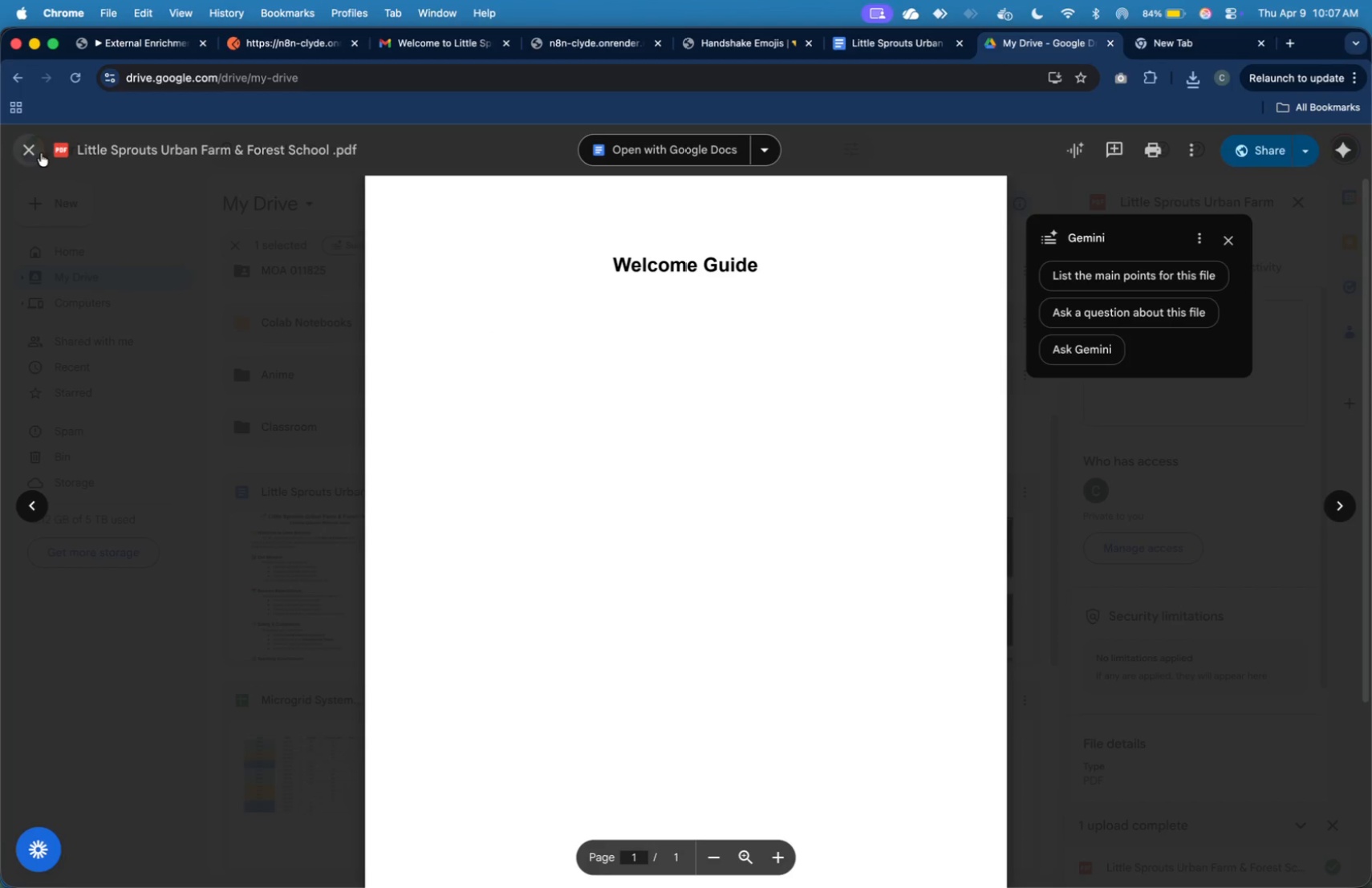 
left_click([160, 242])
 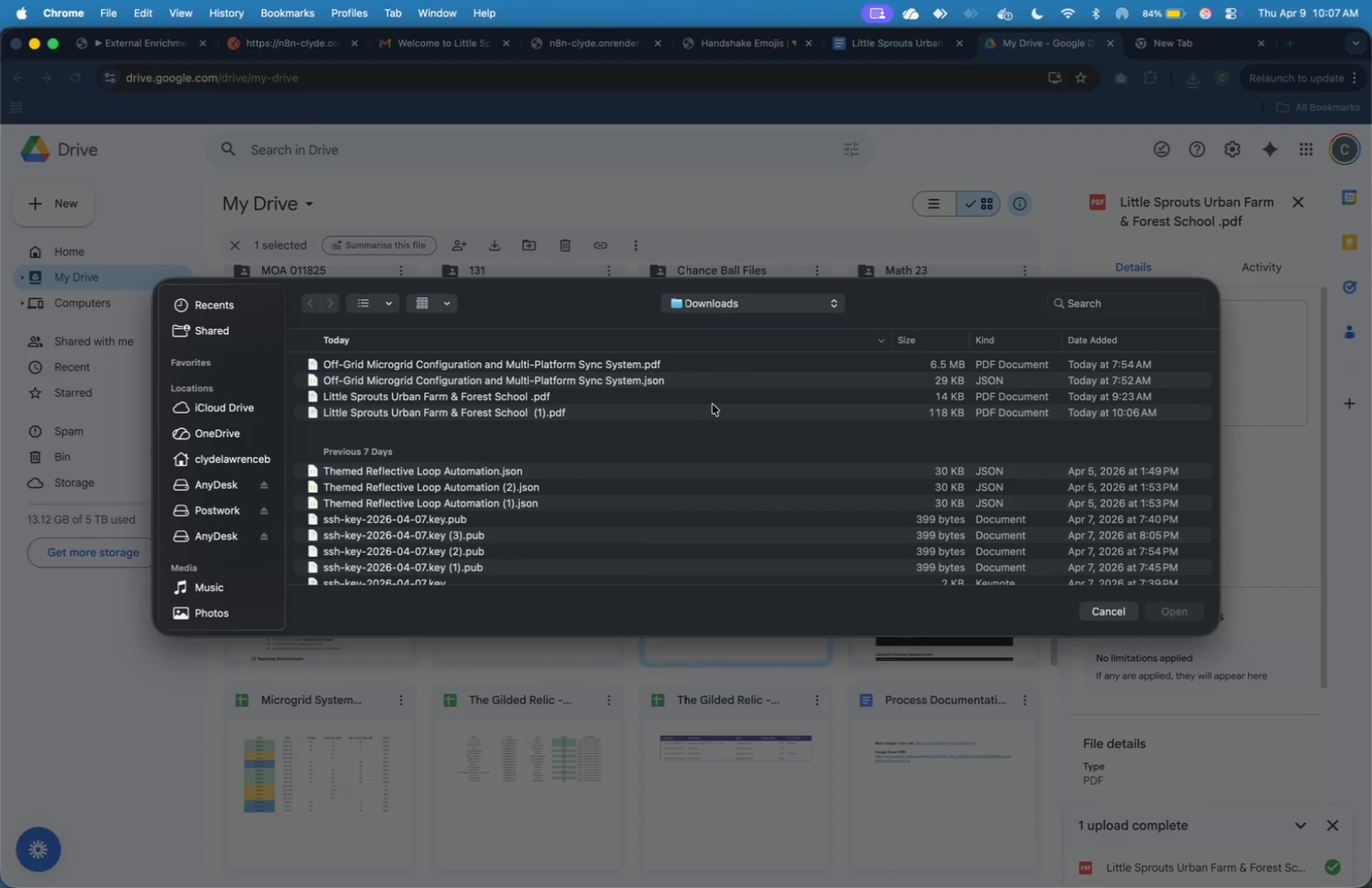 
left_click([704, 369])
 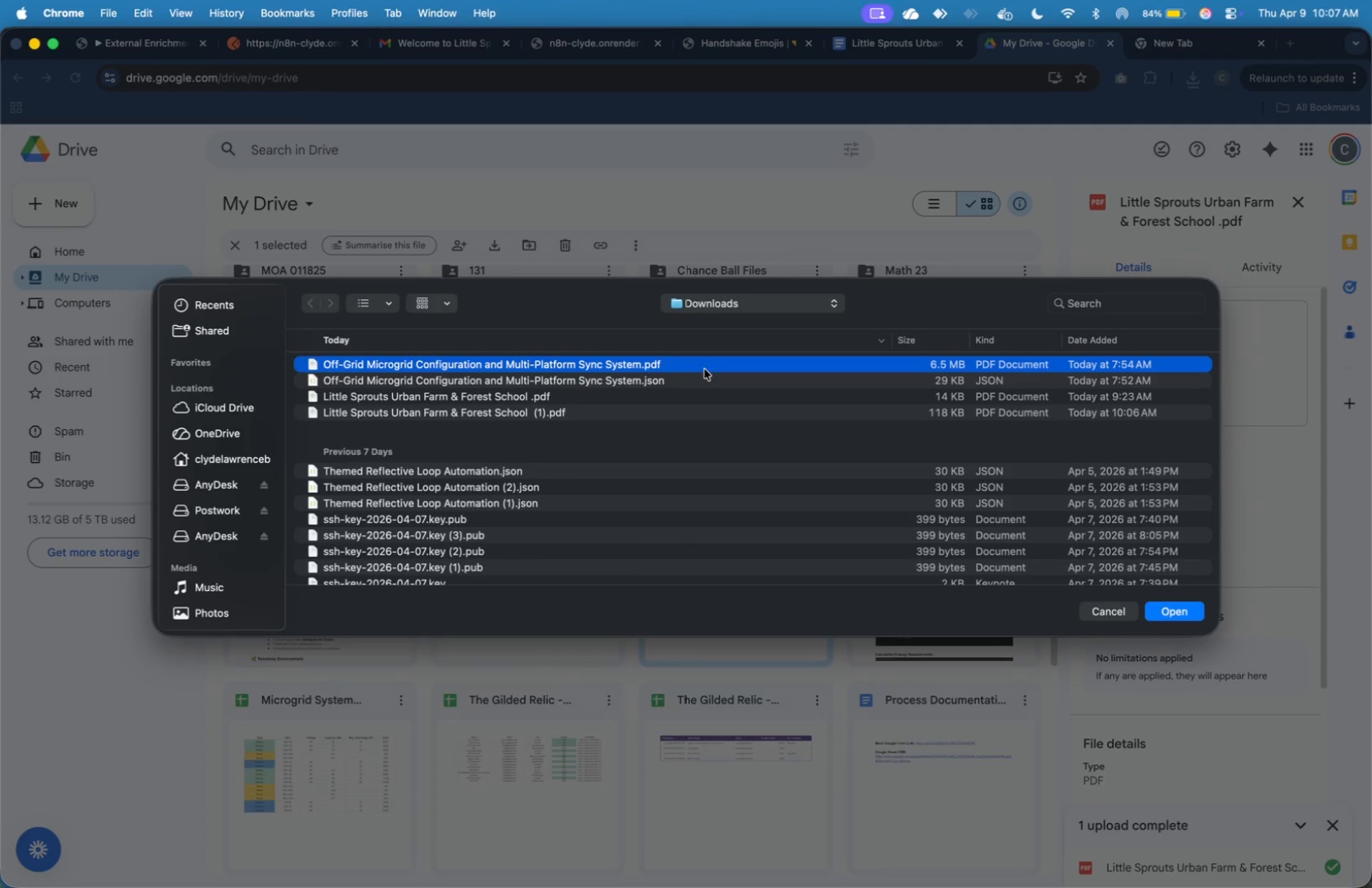 
right_click([704, 369])
 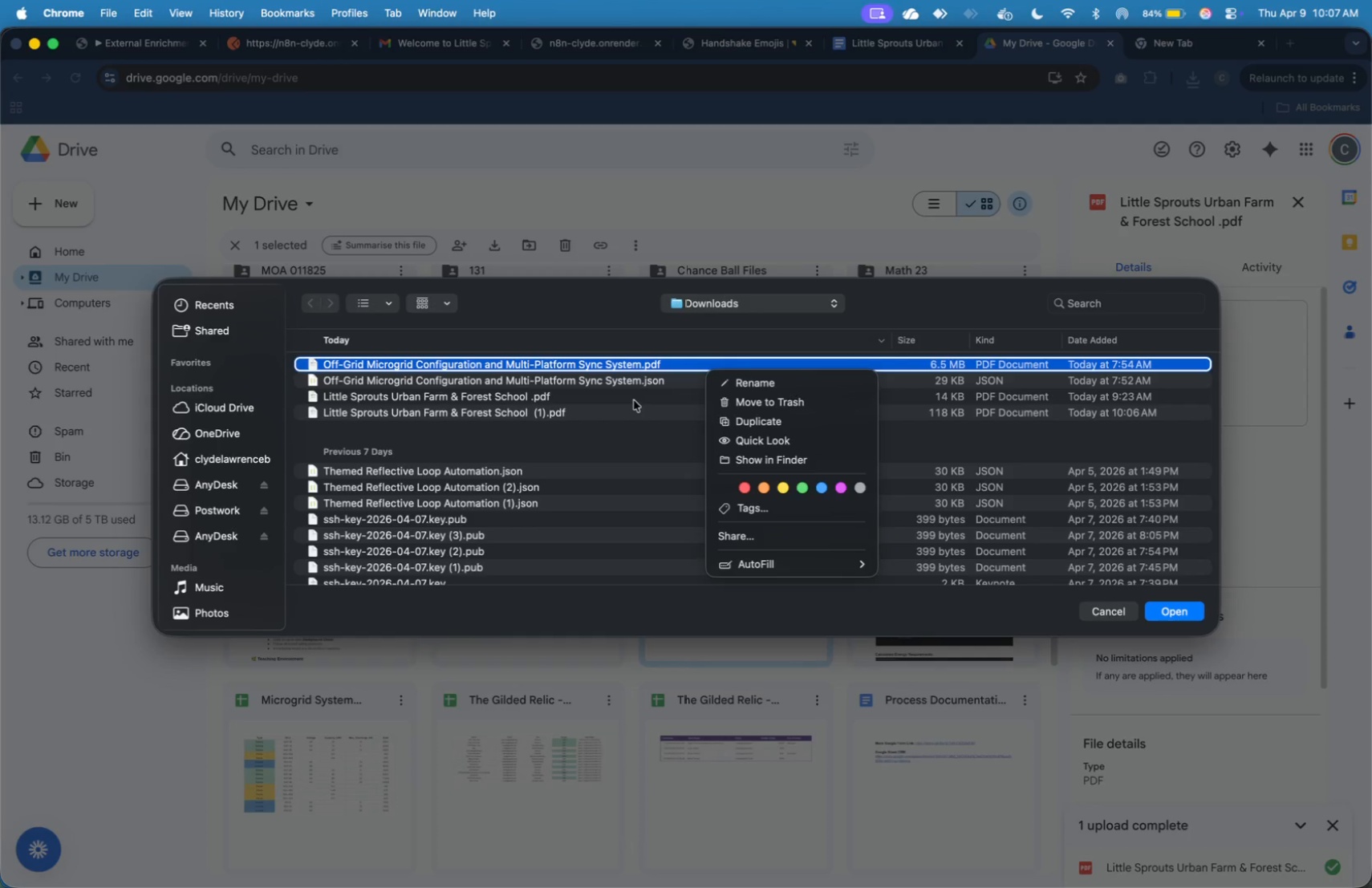 
left_click([629, 408])
 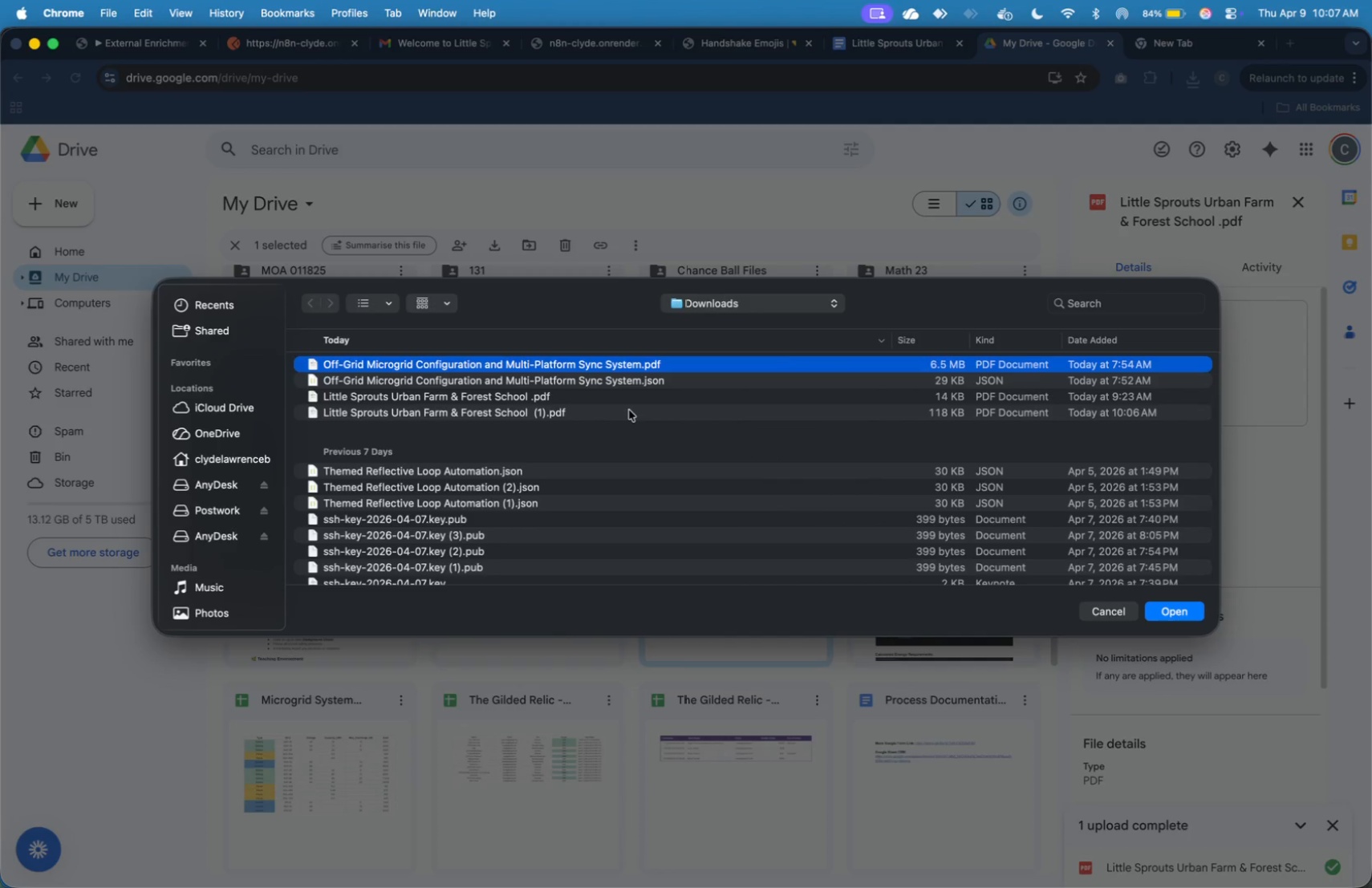 
left_click([629, 410])
 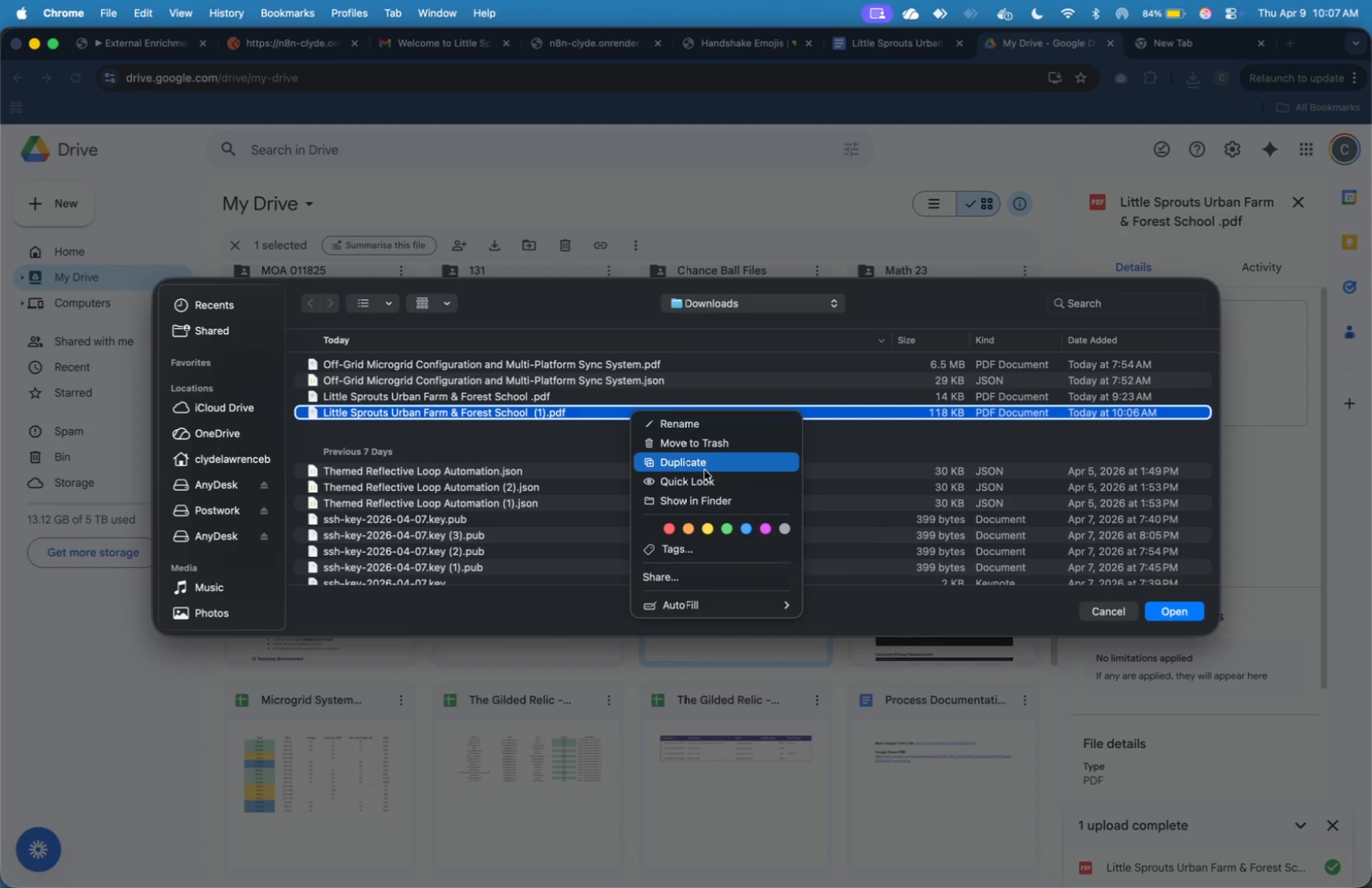 
left_click([704, 428])
 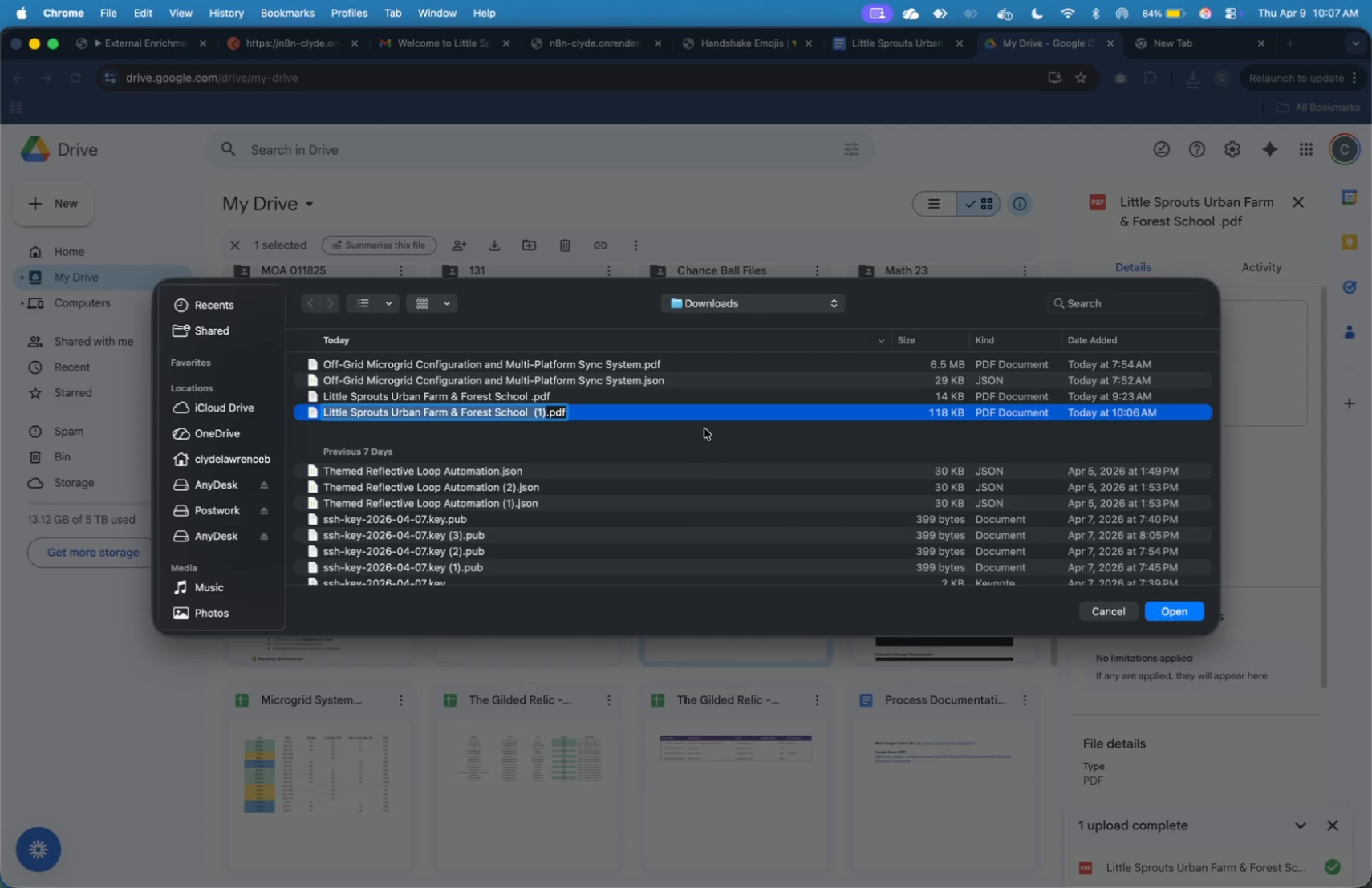 
key(ArrowRight)
 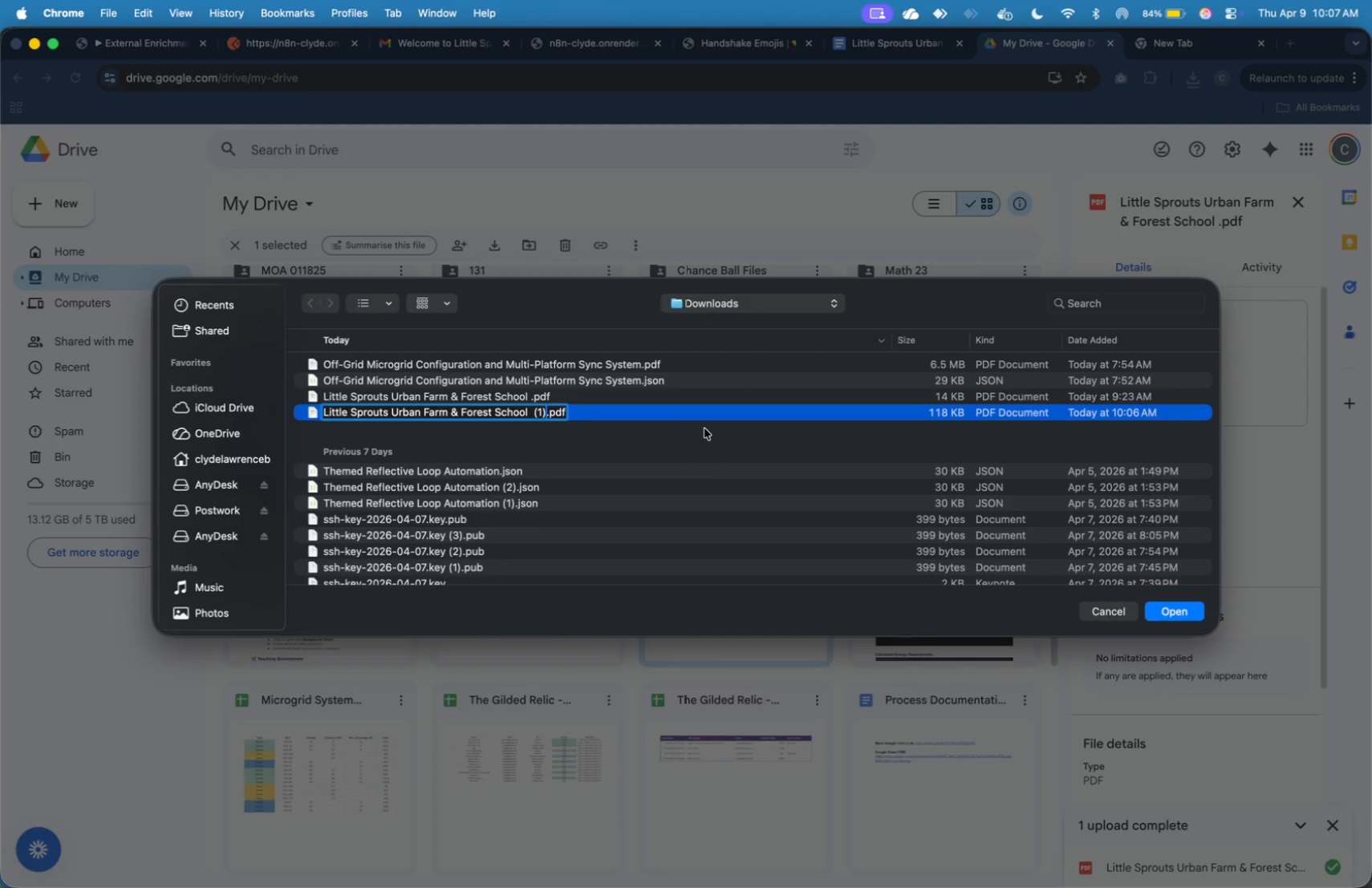 
key(Backspace)
 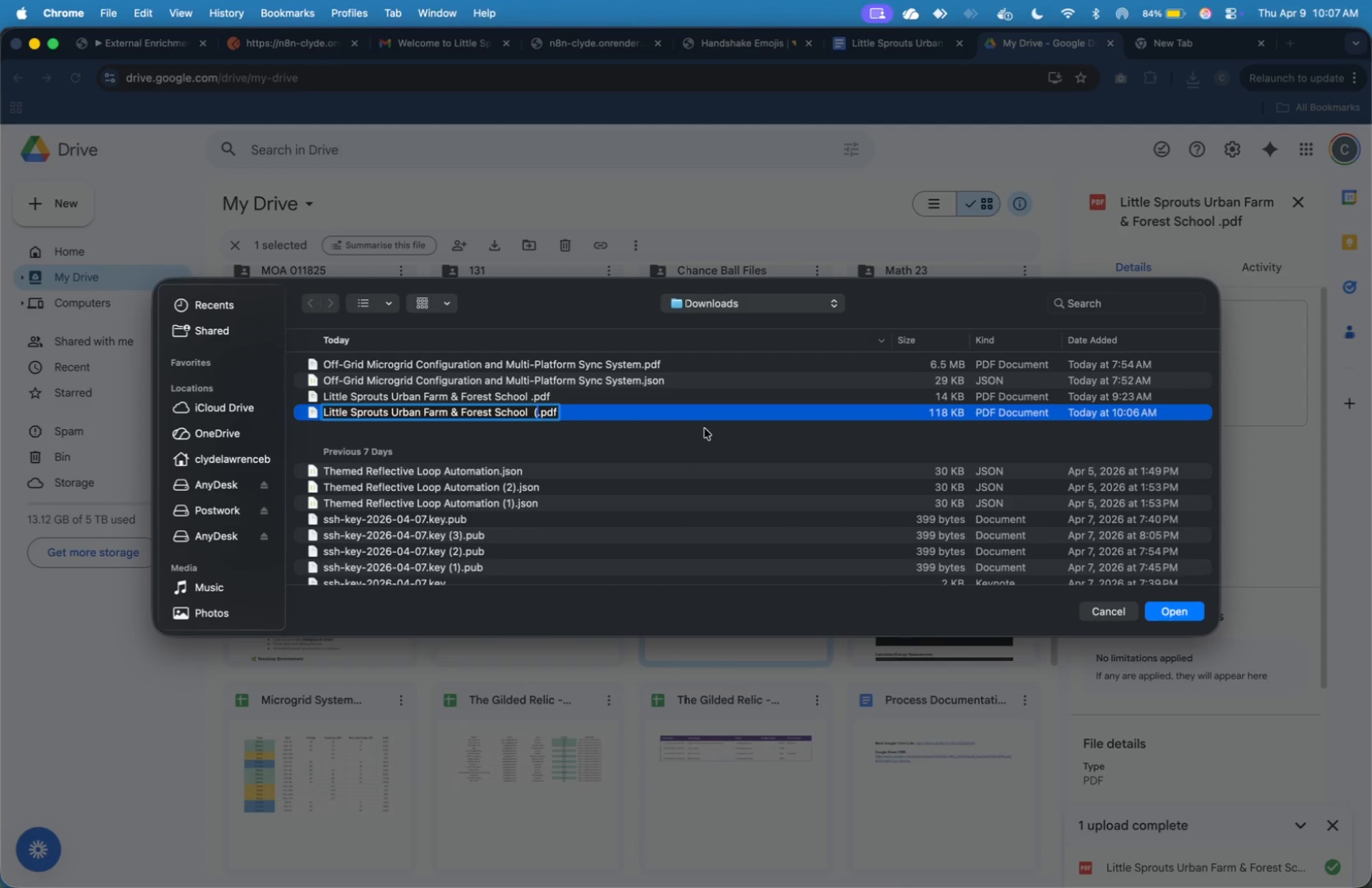 
key(Backspace)
 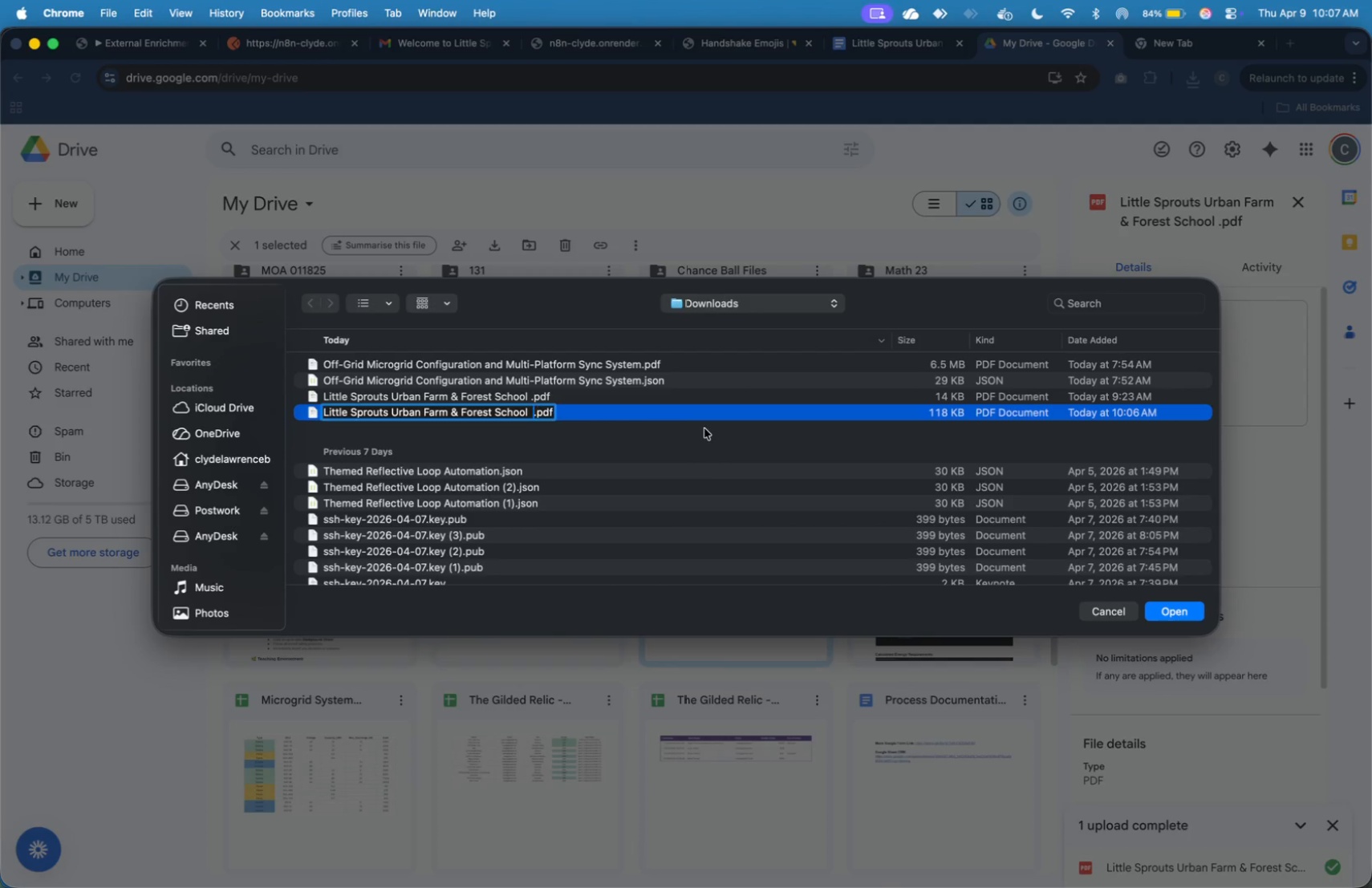 
key(Backspace)
 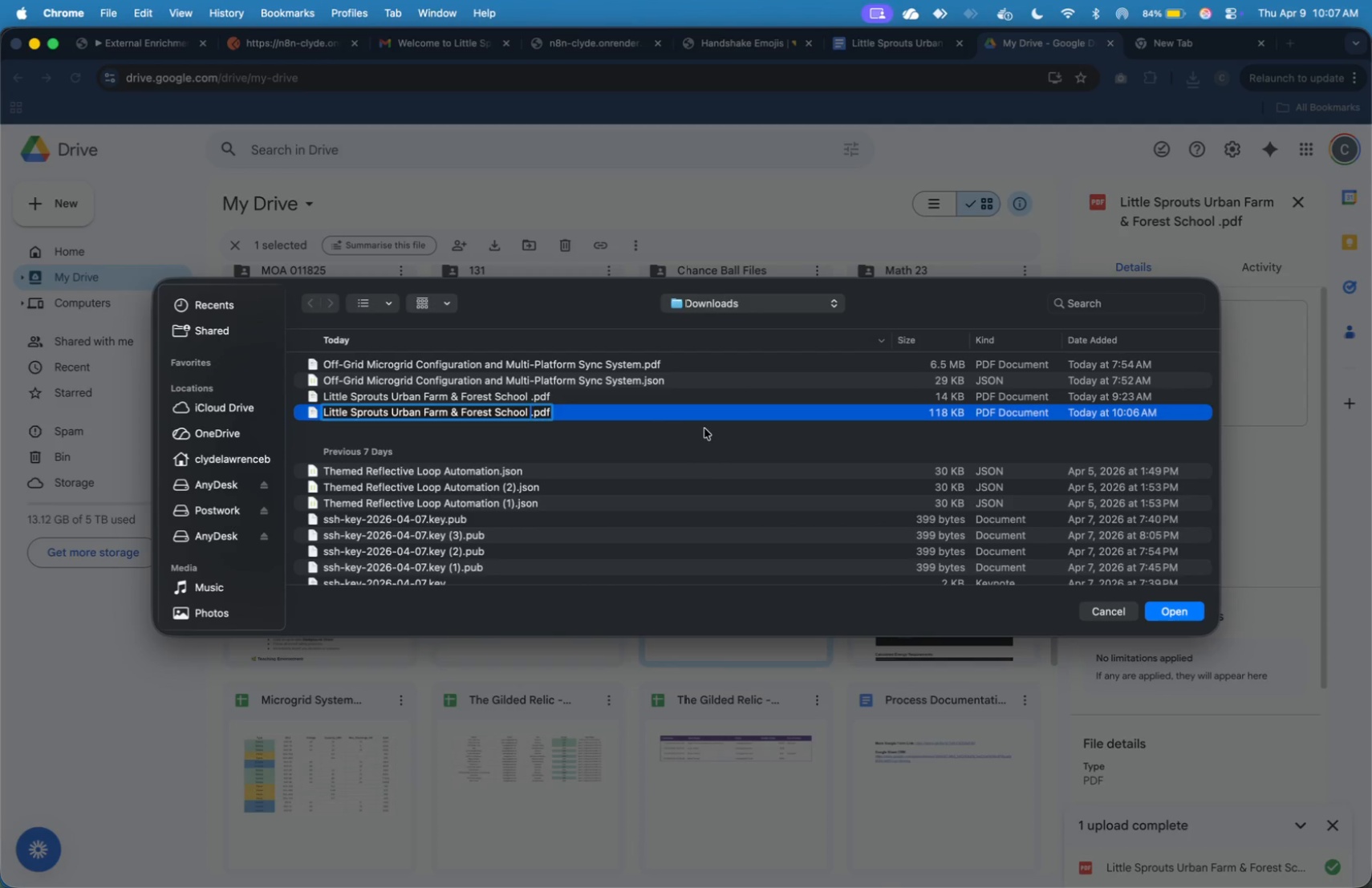 
key(Backspace)
 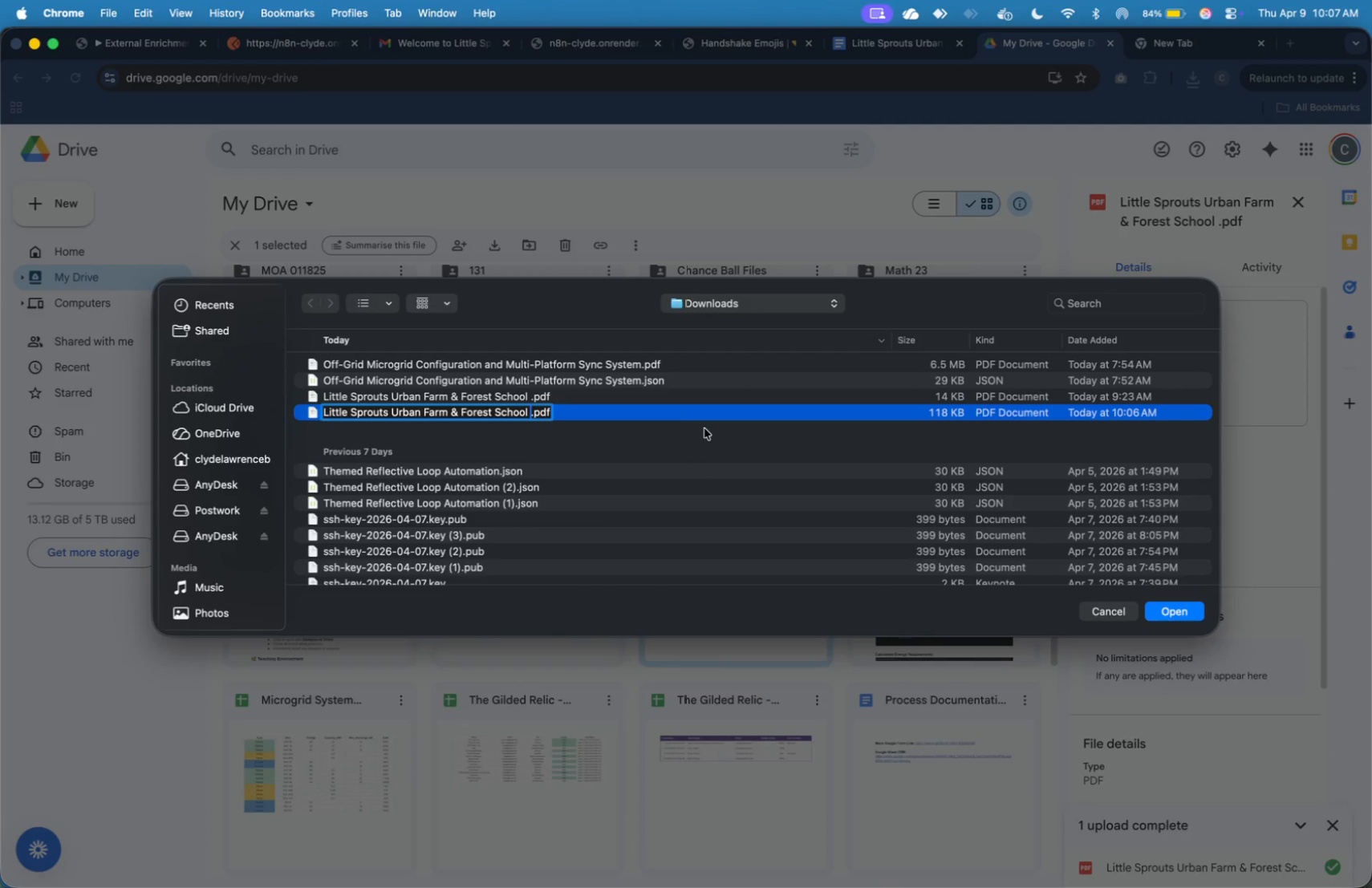 
key(Backspace)
 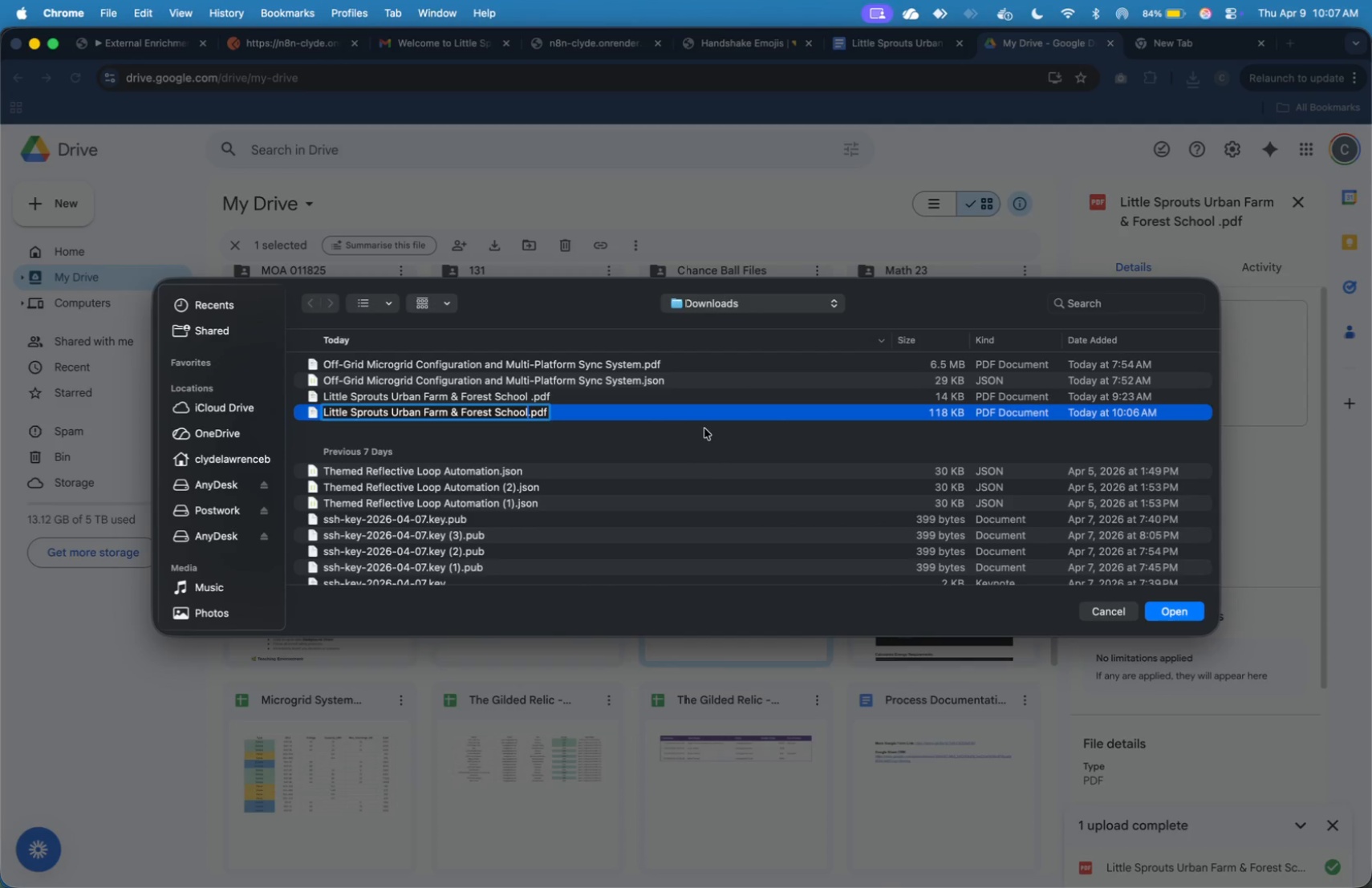 
key(ArrowUp)
 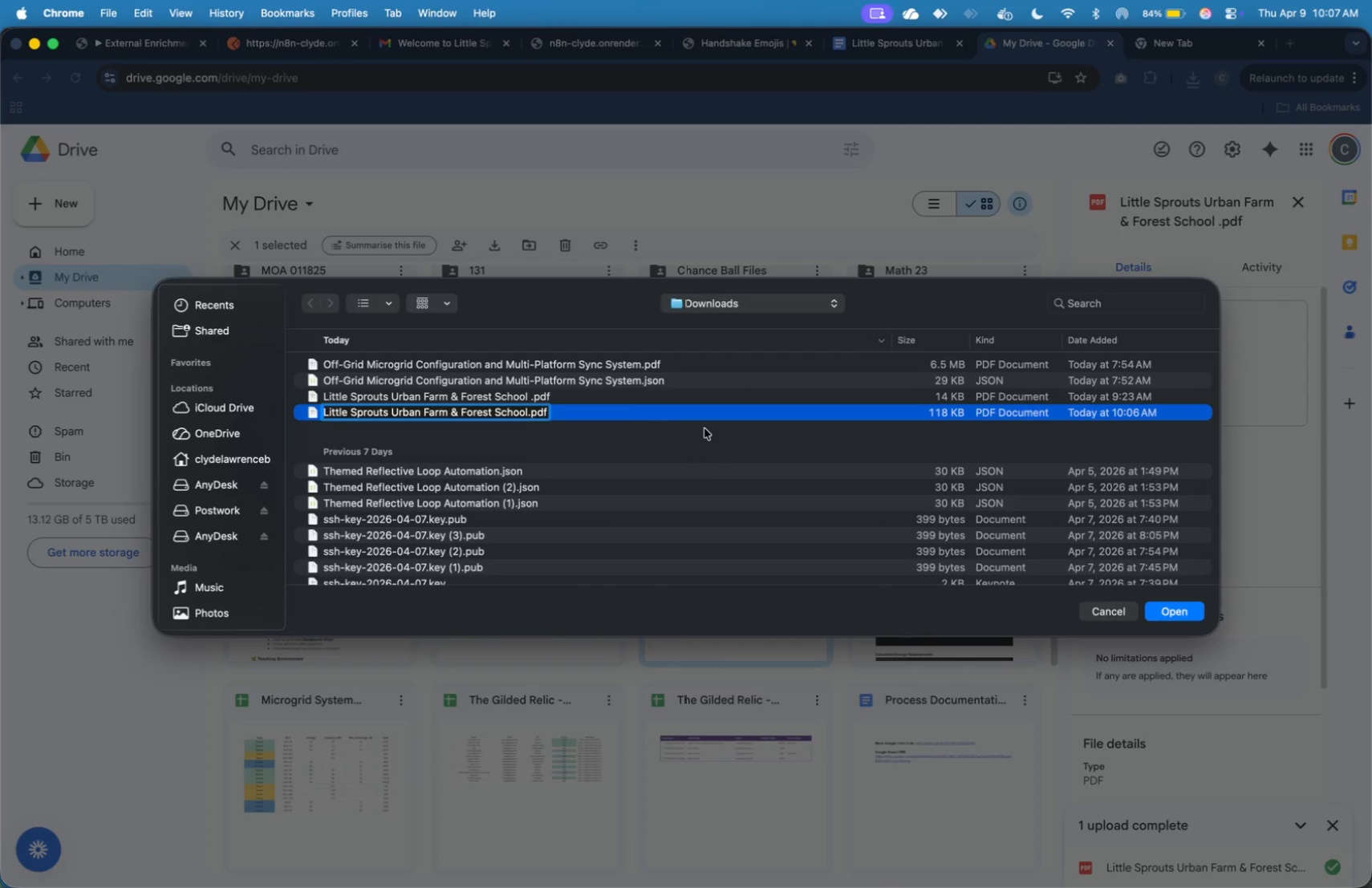 
type(Welcome Guide - )
 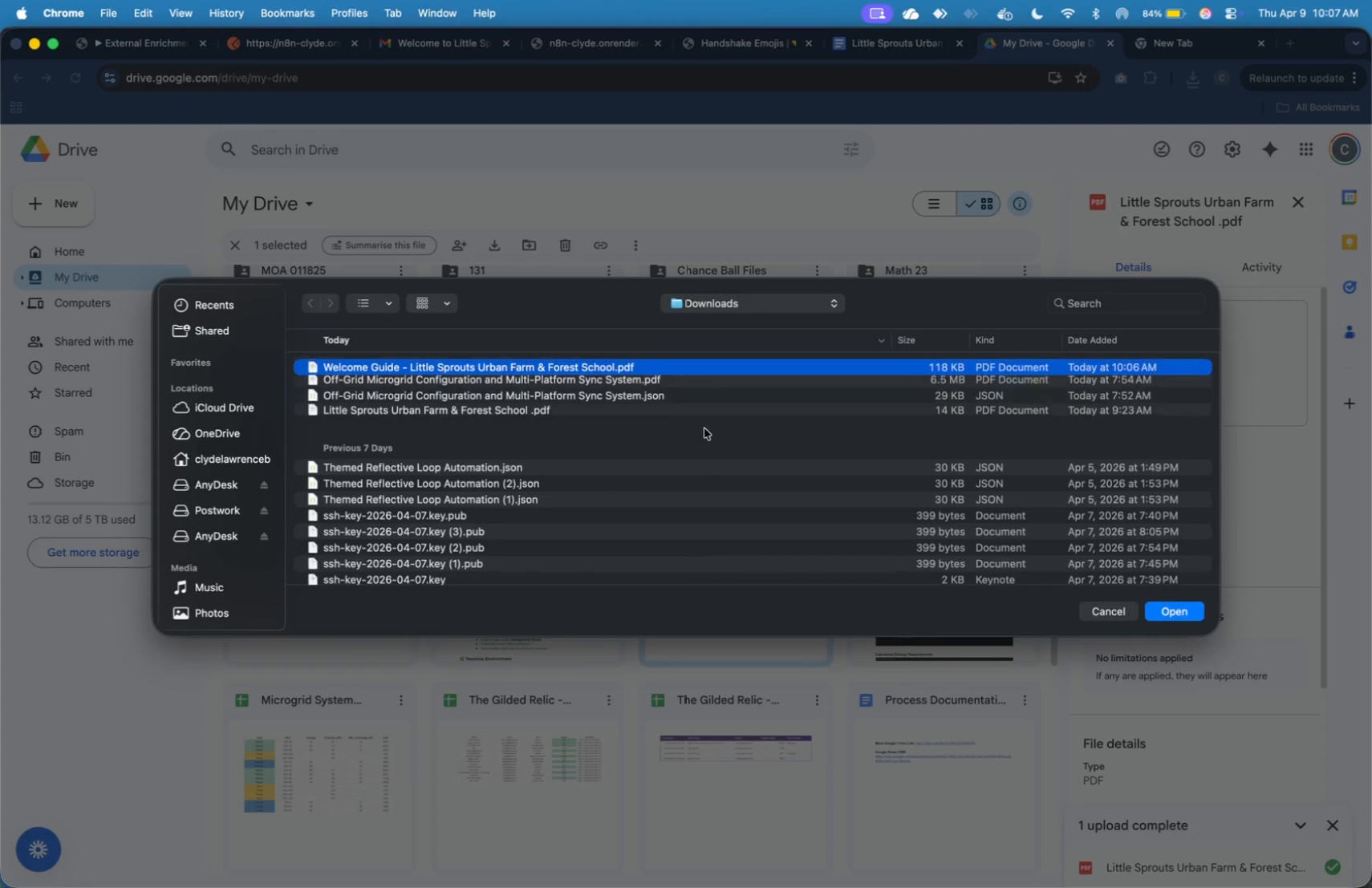 
 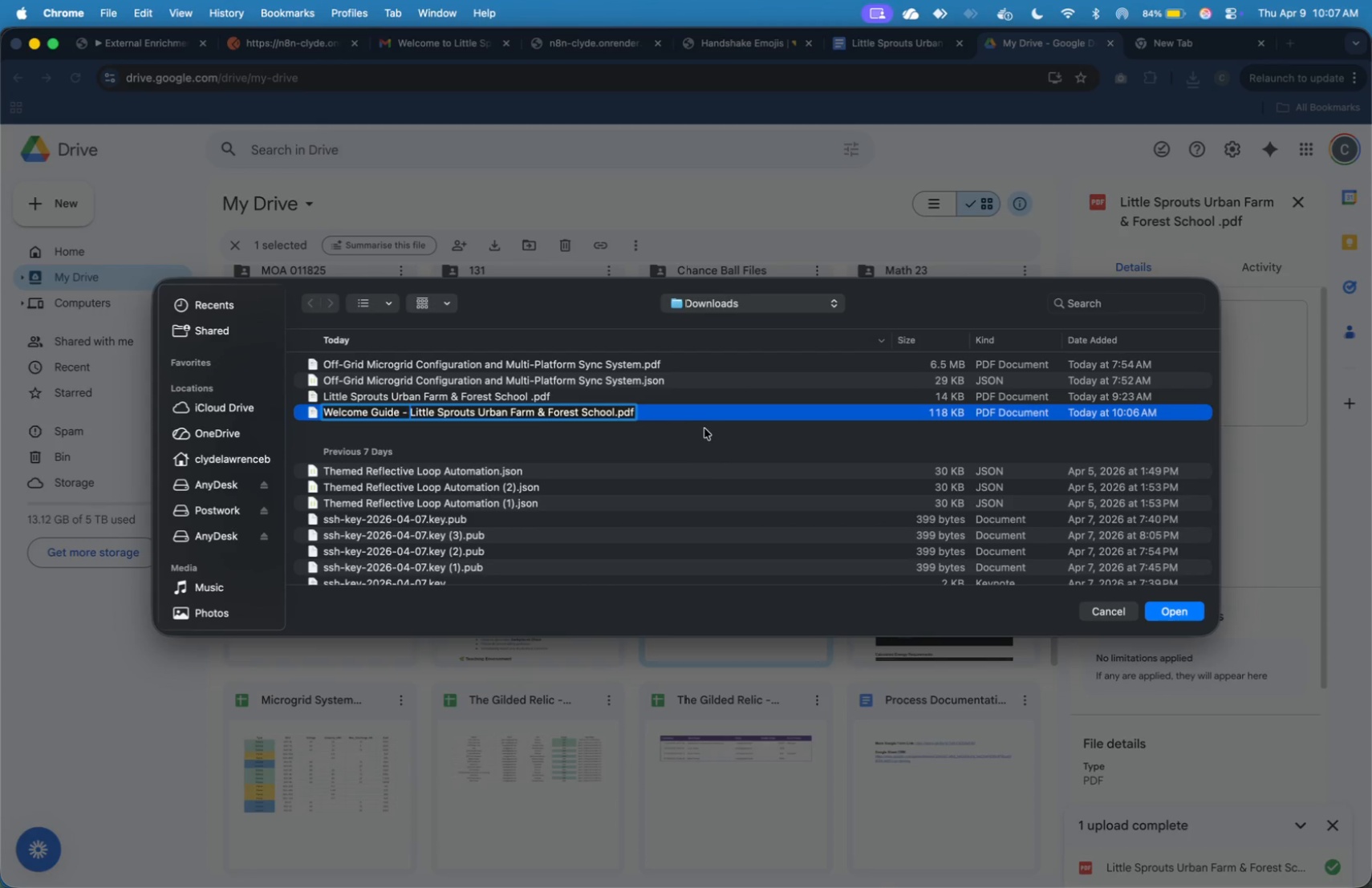 
key(Enter)
 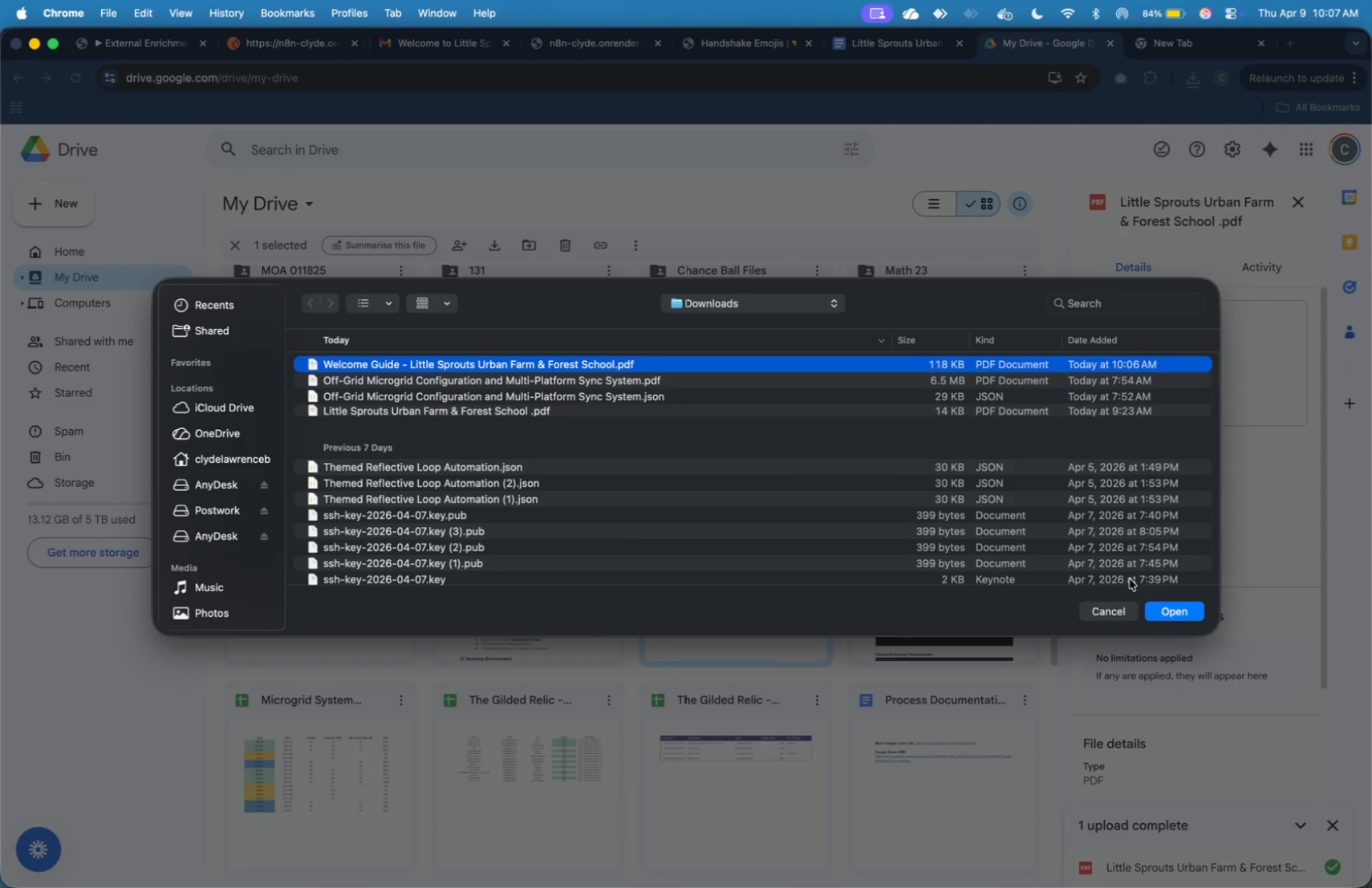 
left_click([1166, 609])
 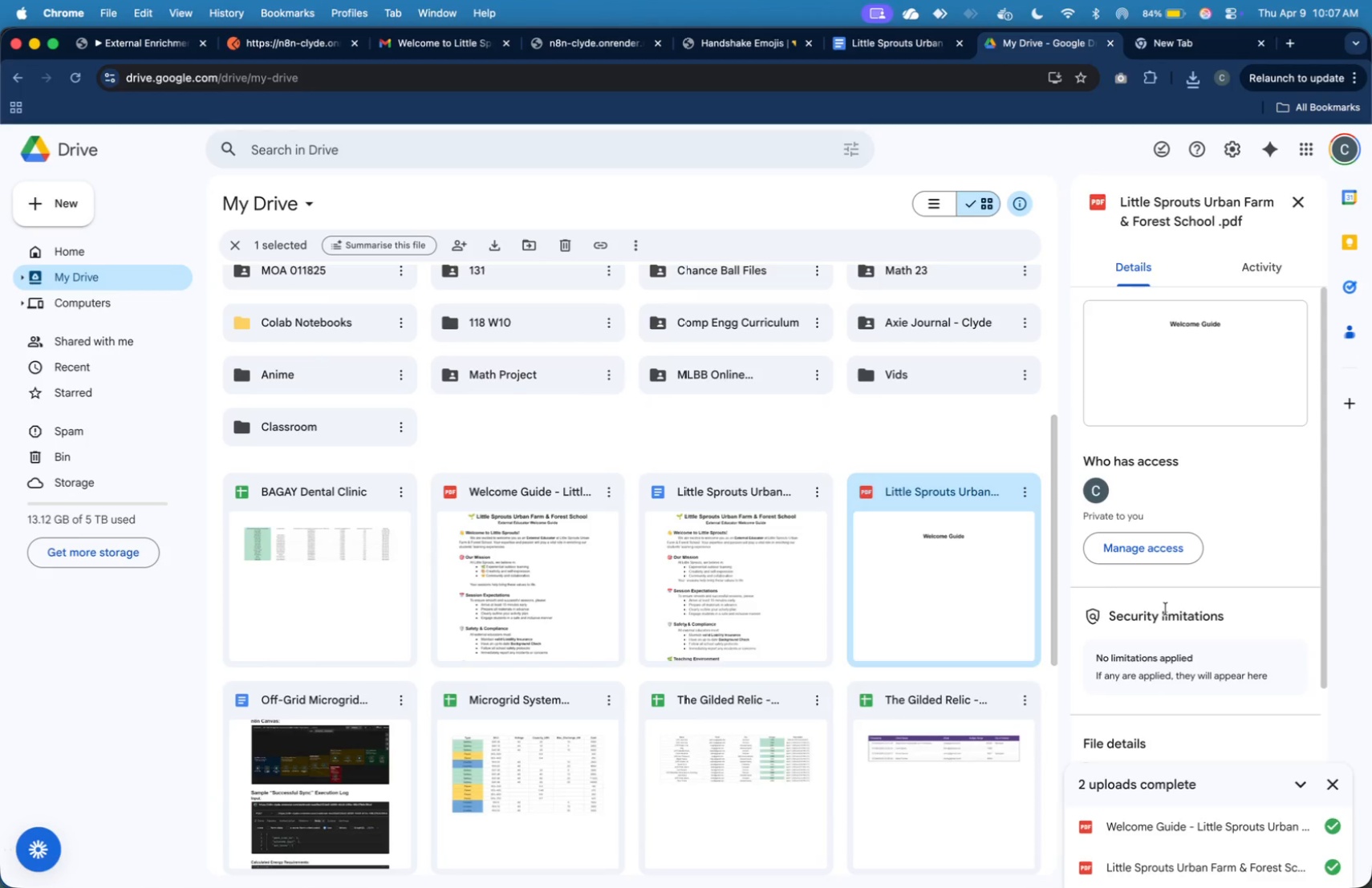 
wait(26.7)
 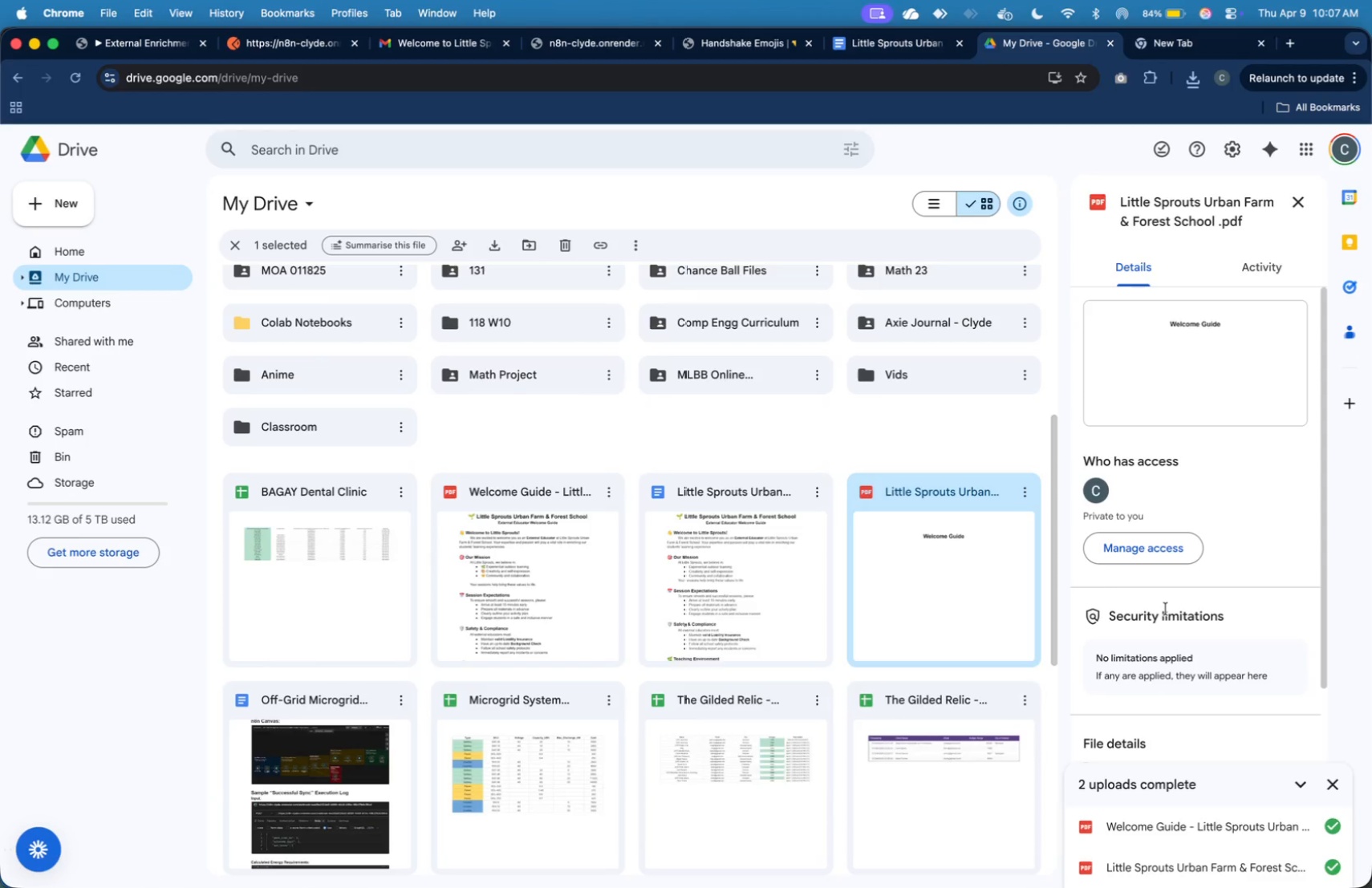 
left_click([727, 440])
 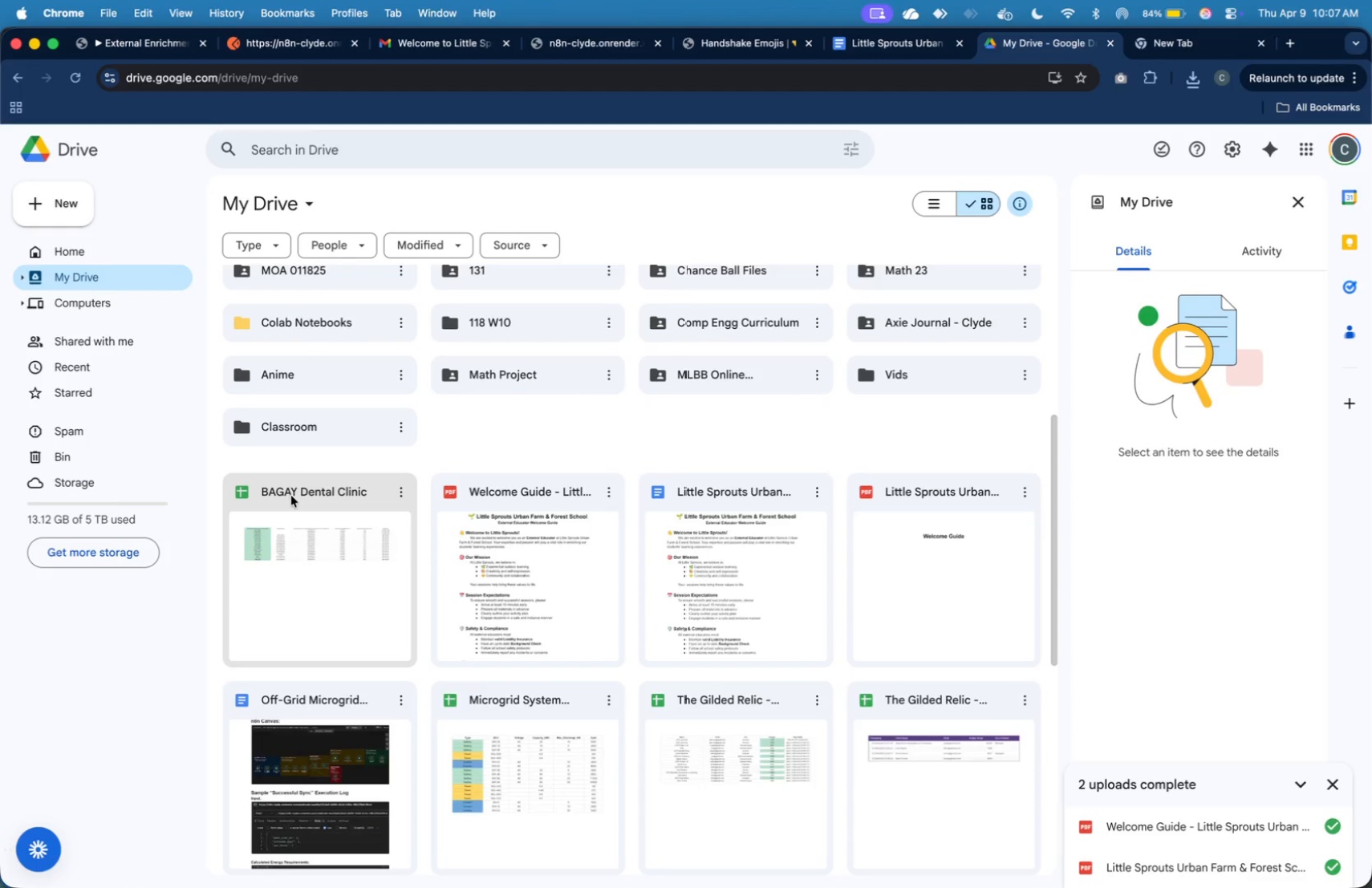 
wait(7.41)
 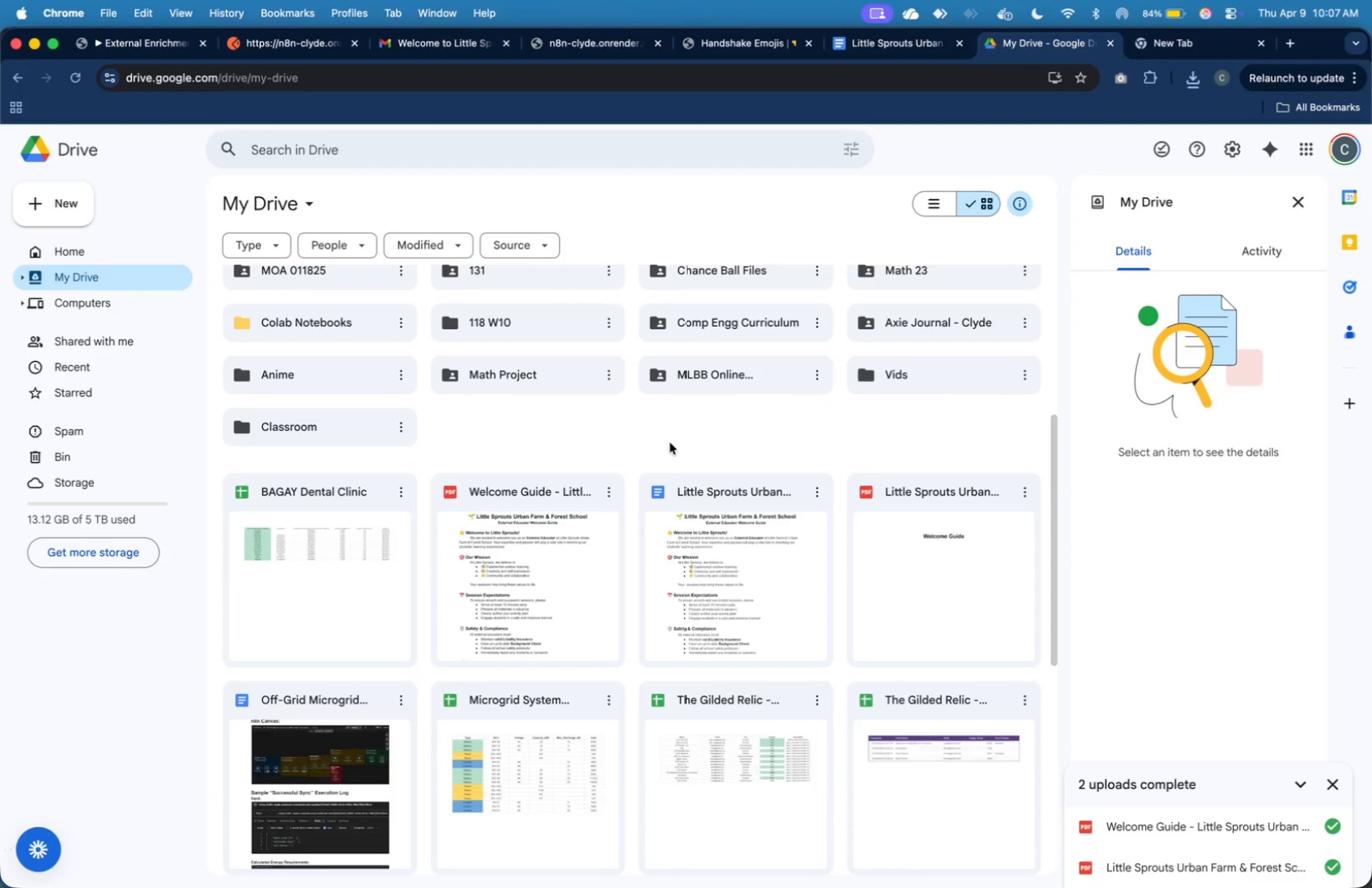 
left_click([156, 41])
 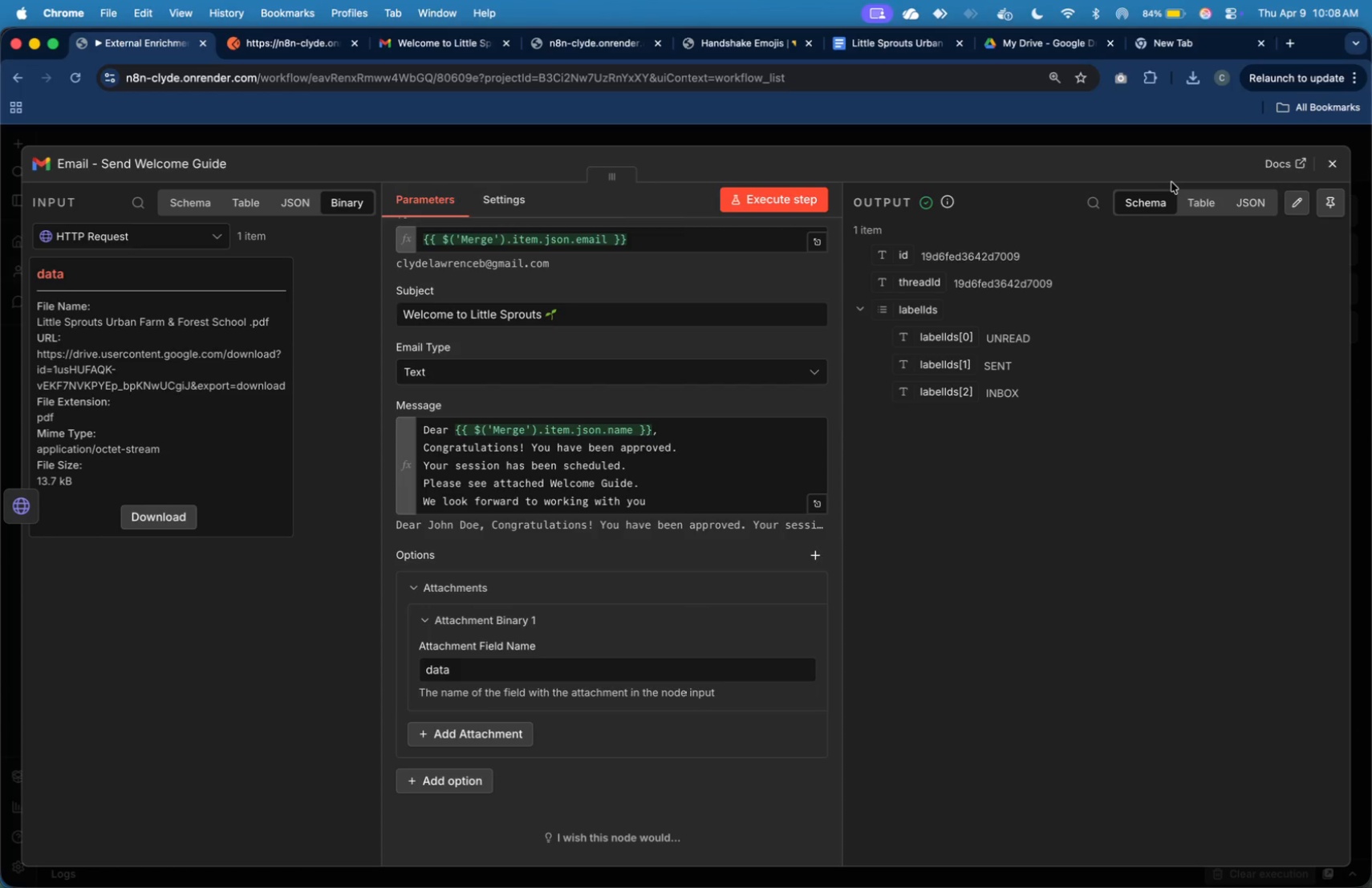 
wait(12.46)
 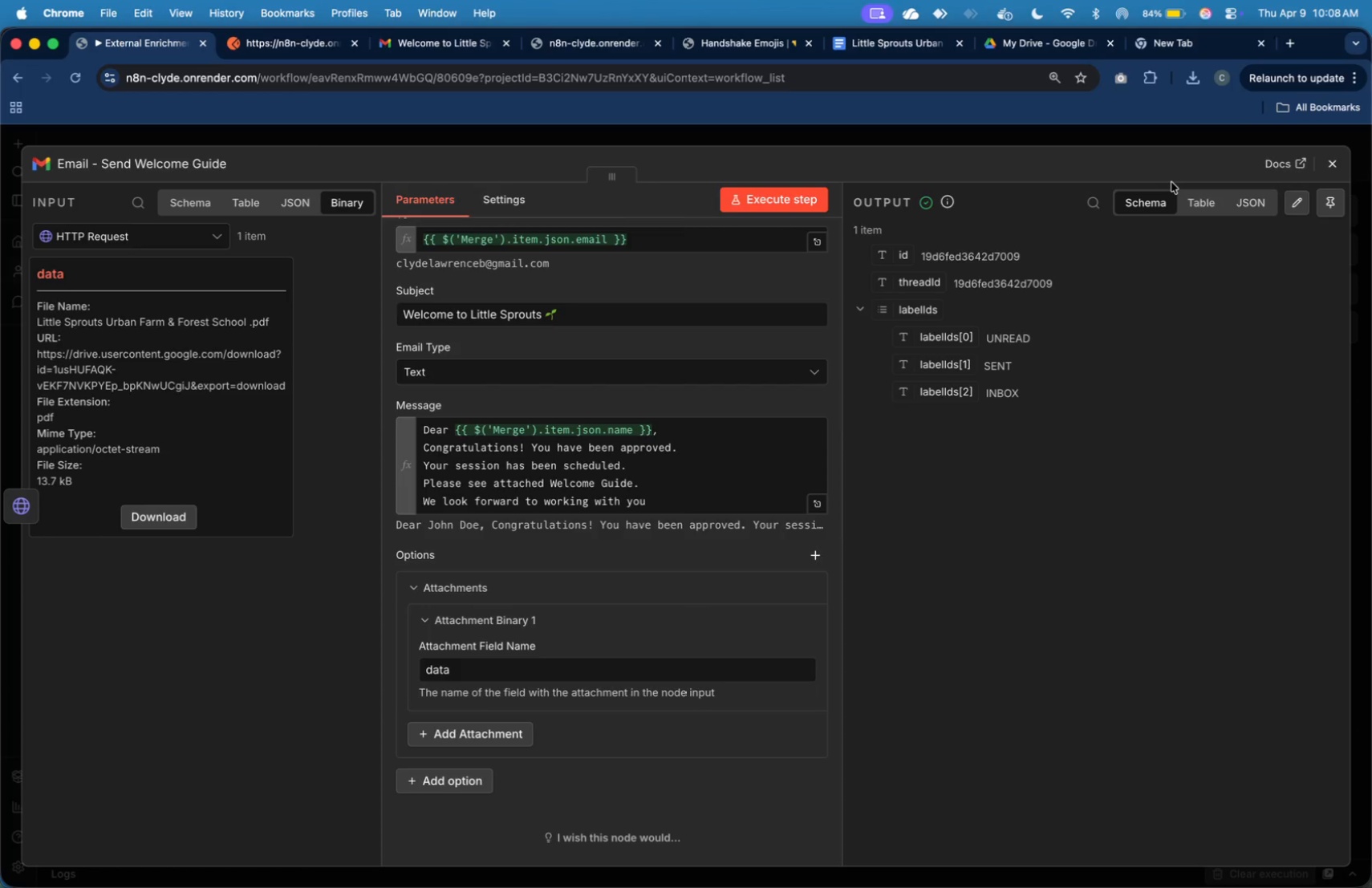 
left_click([14, 511])
 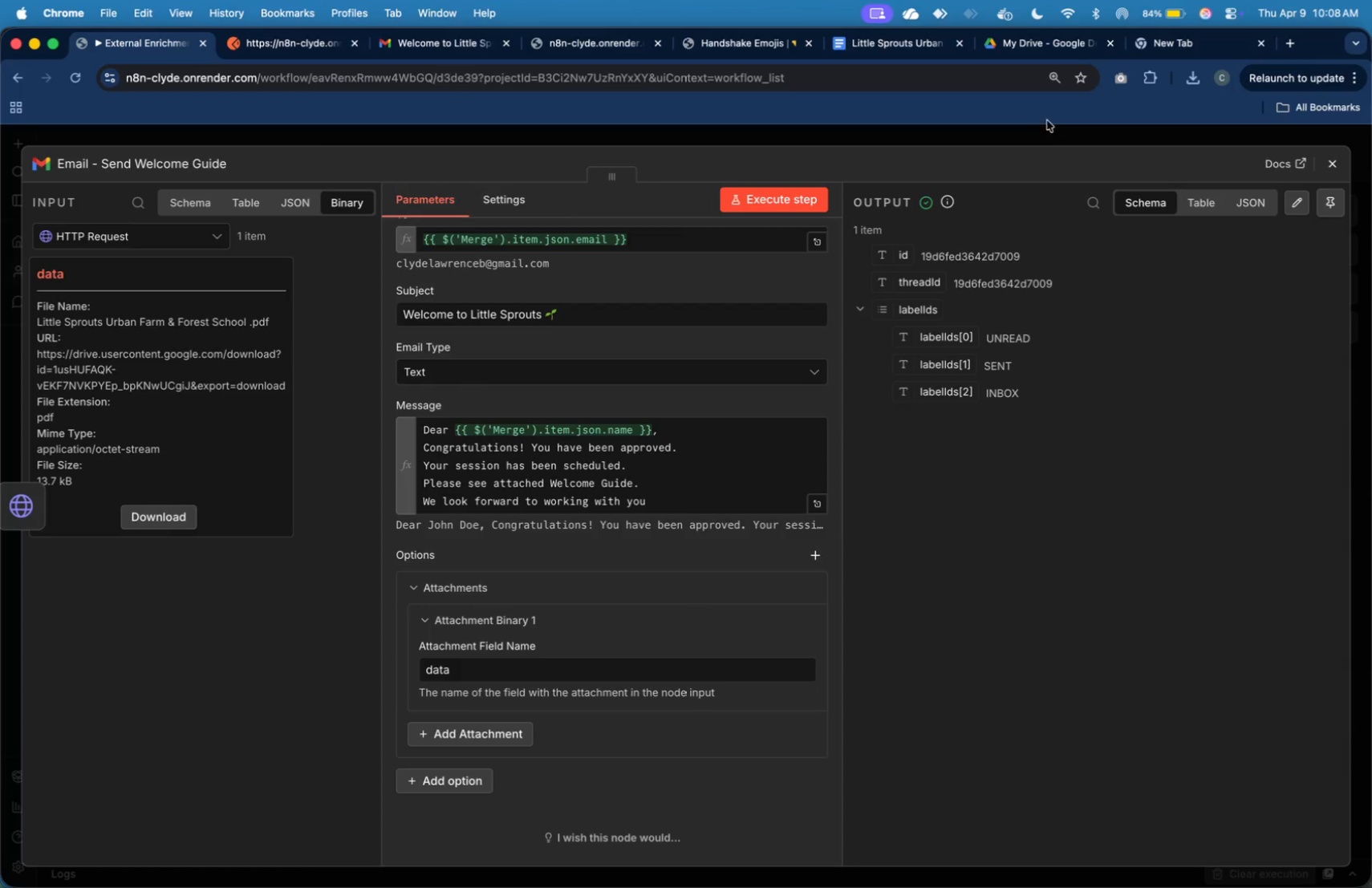 
left_click([1057, 43])
 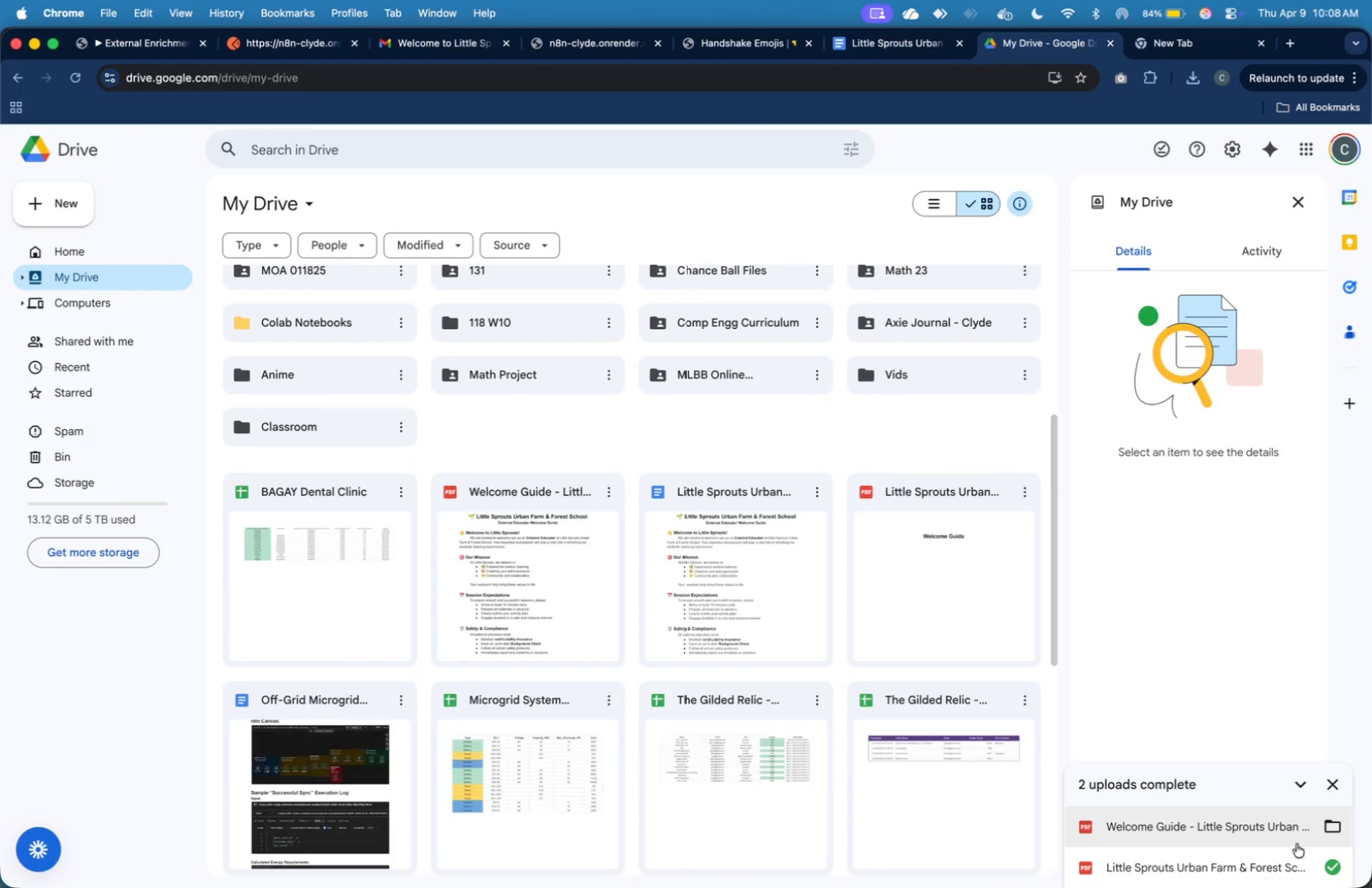 
left_click([1329, 824])
 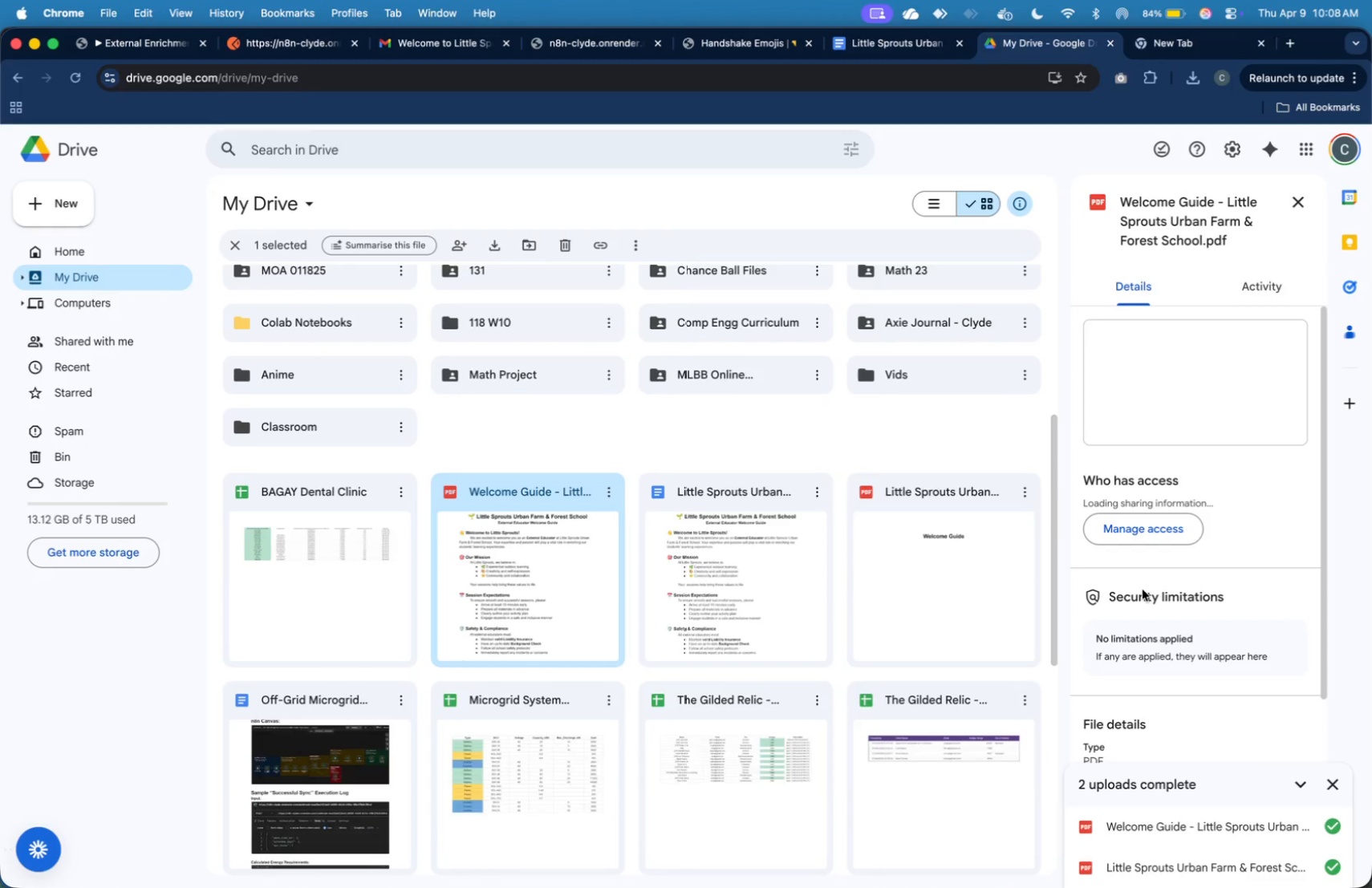 
scroll: coordinate [1187, 610], scroll_direction: down, amount: 10.0
 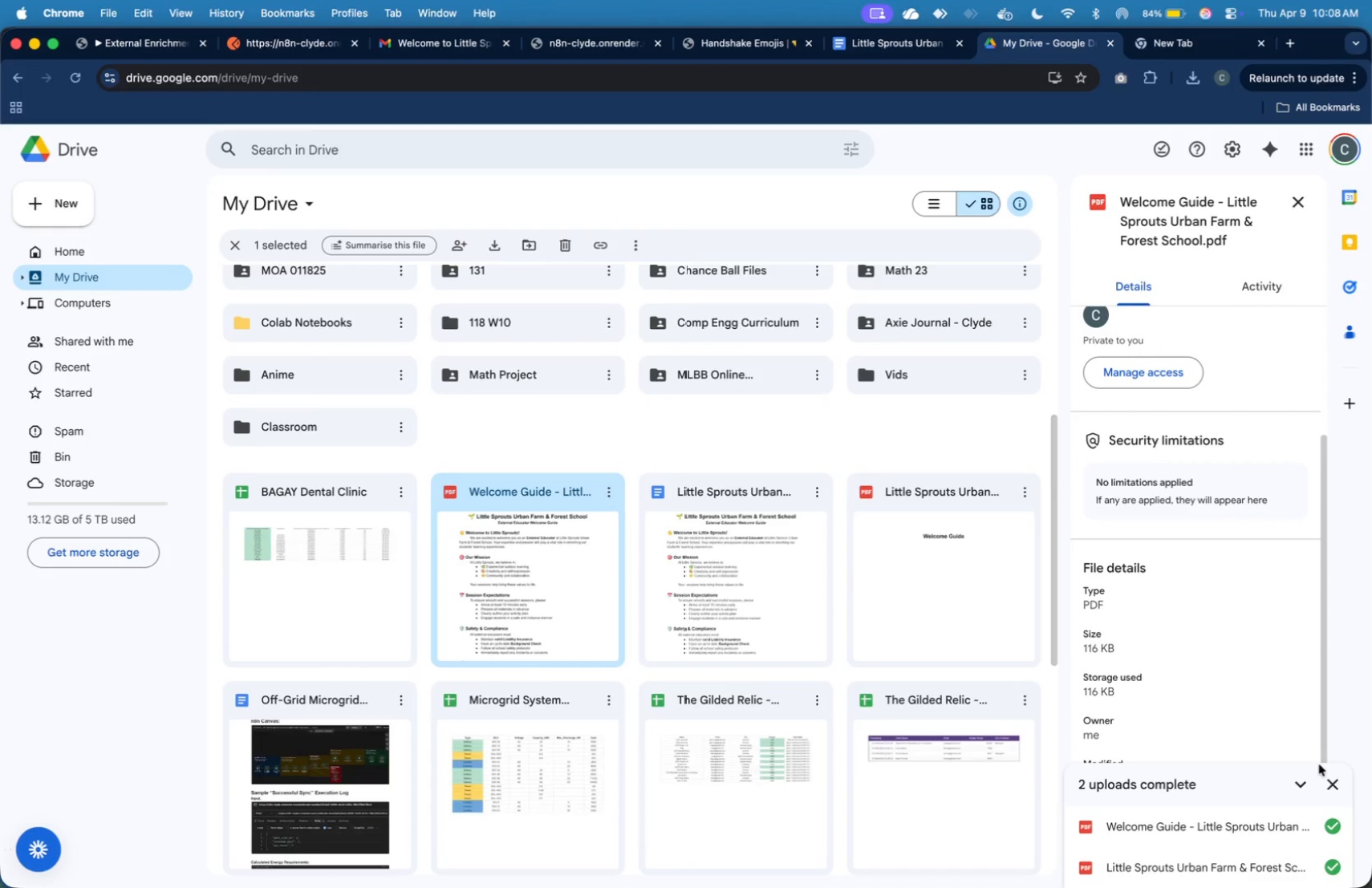 
left_click([1327, 777])
 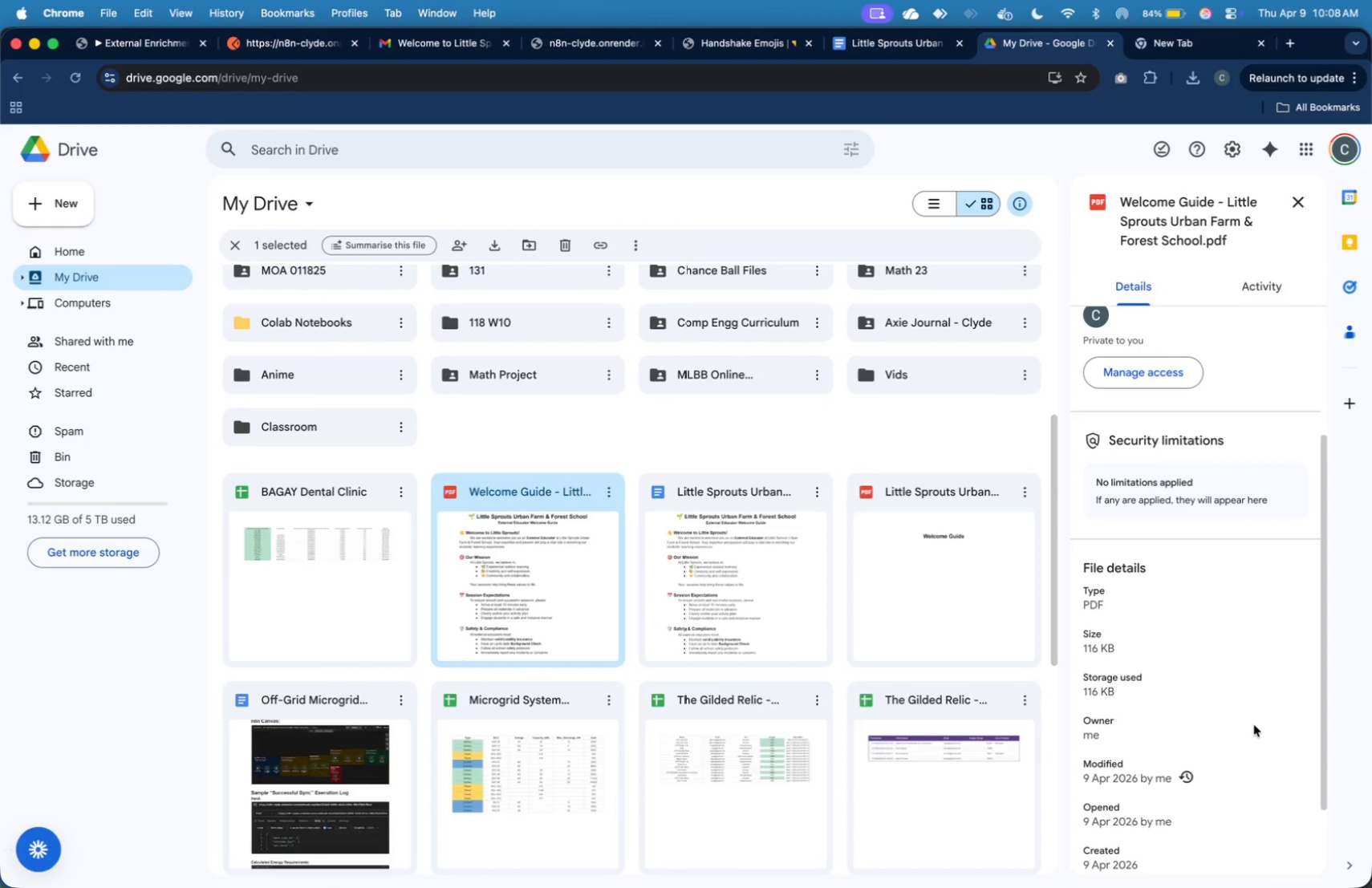 
scroll: coordinate [1169, 741], scroll_direction: down, amount: 17.0
 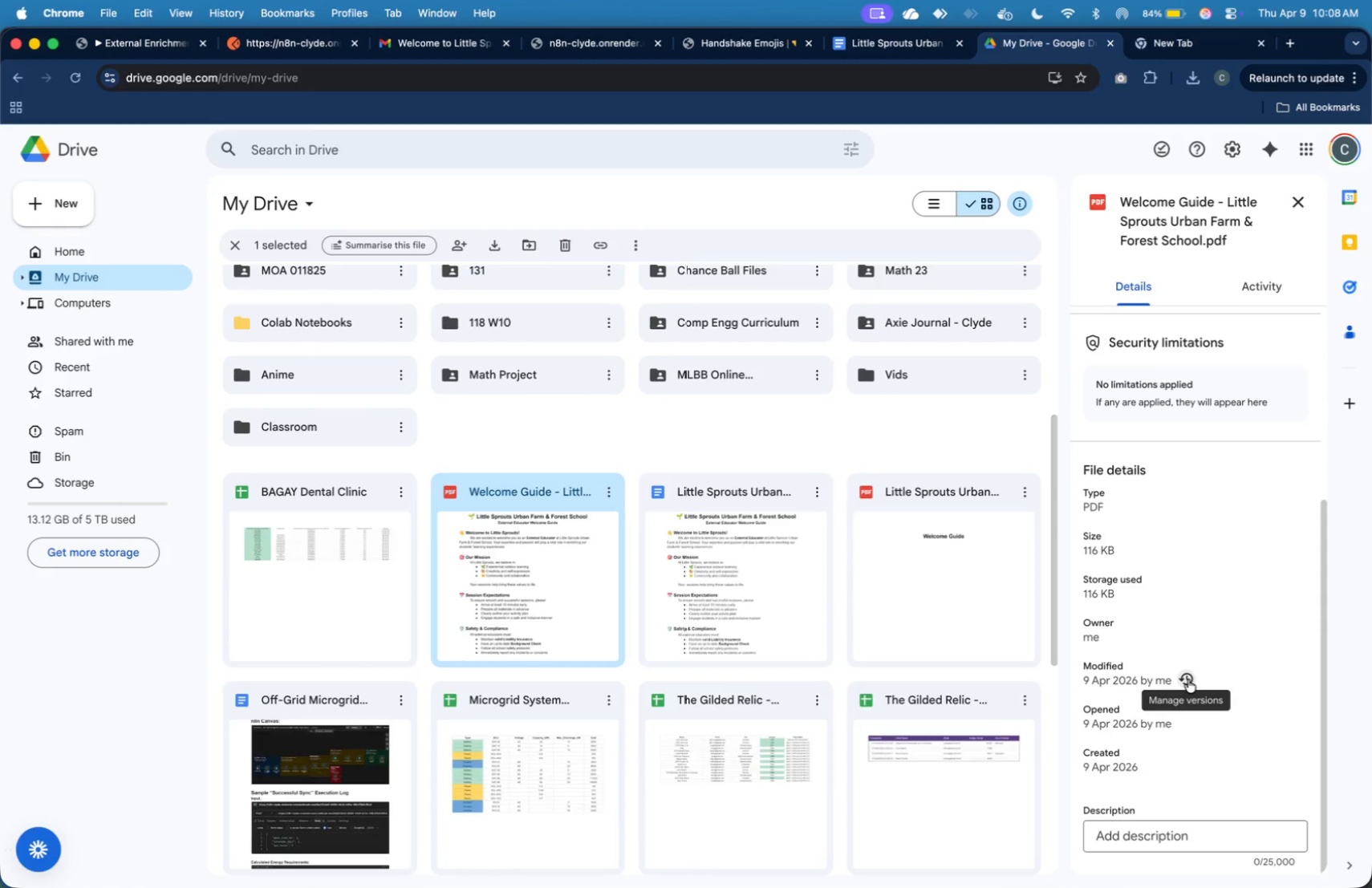 
left_click([1188, 679])
 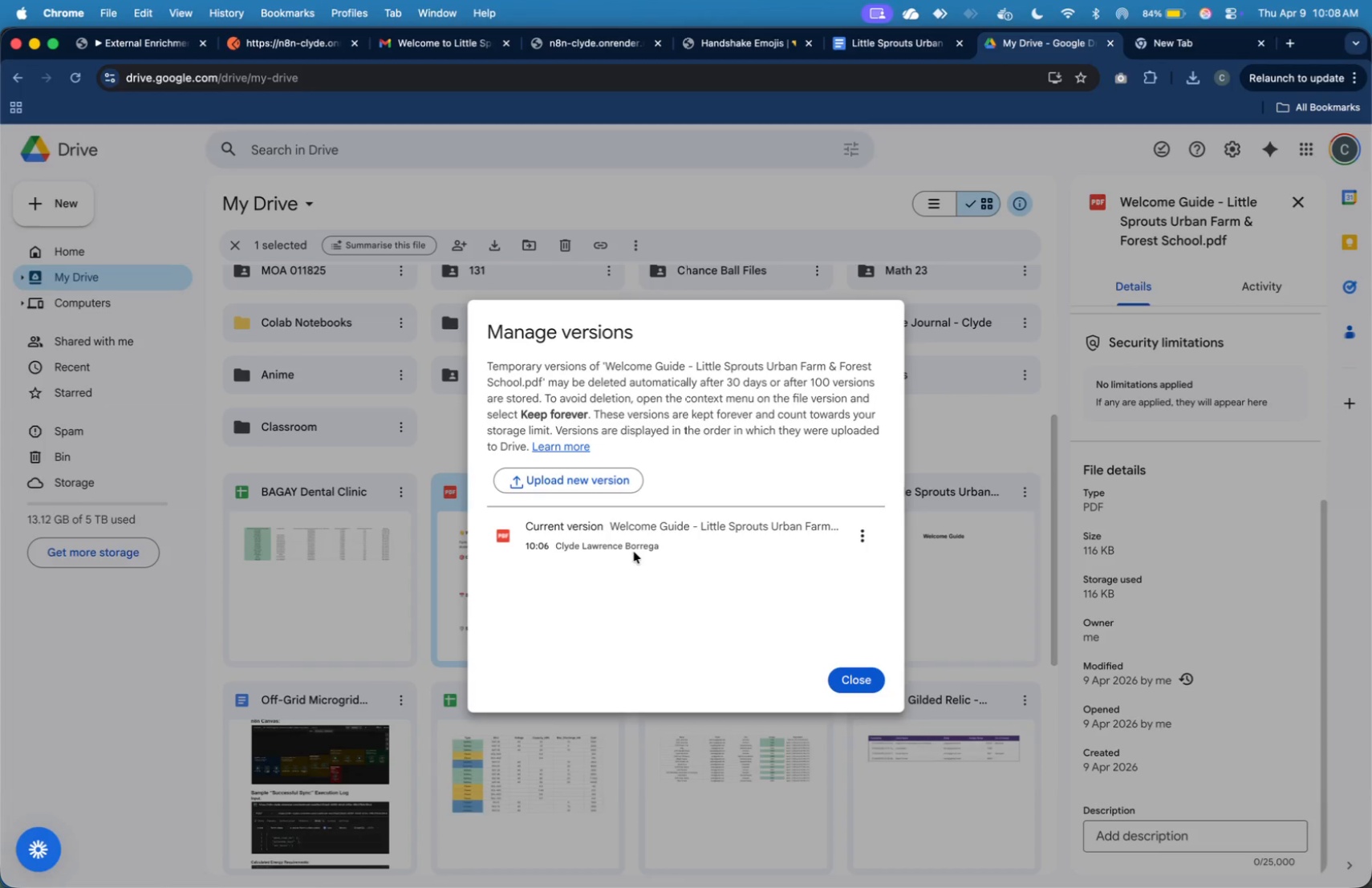 
left_click([882, 683])
 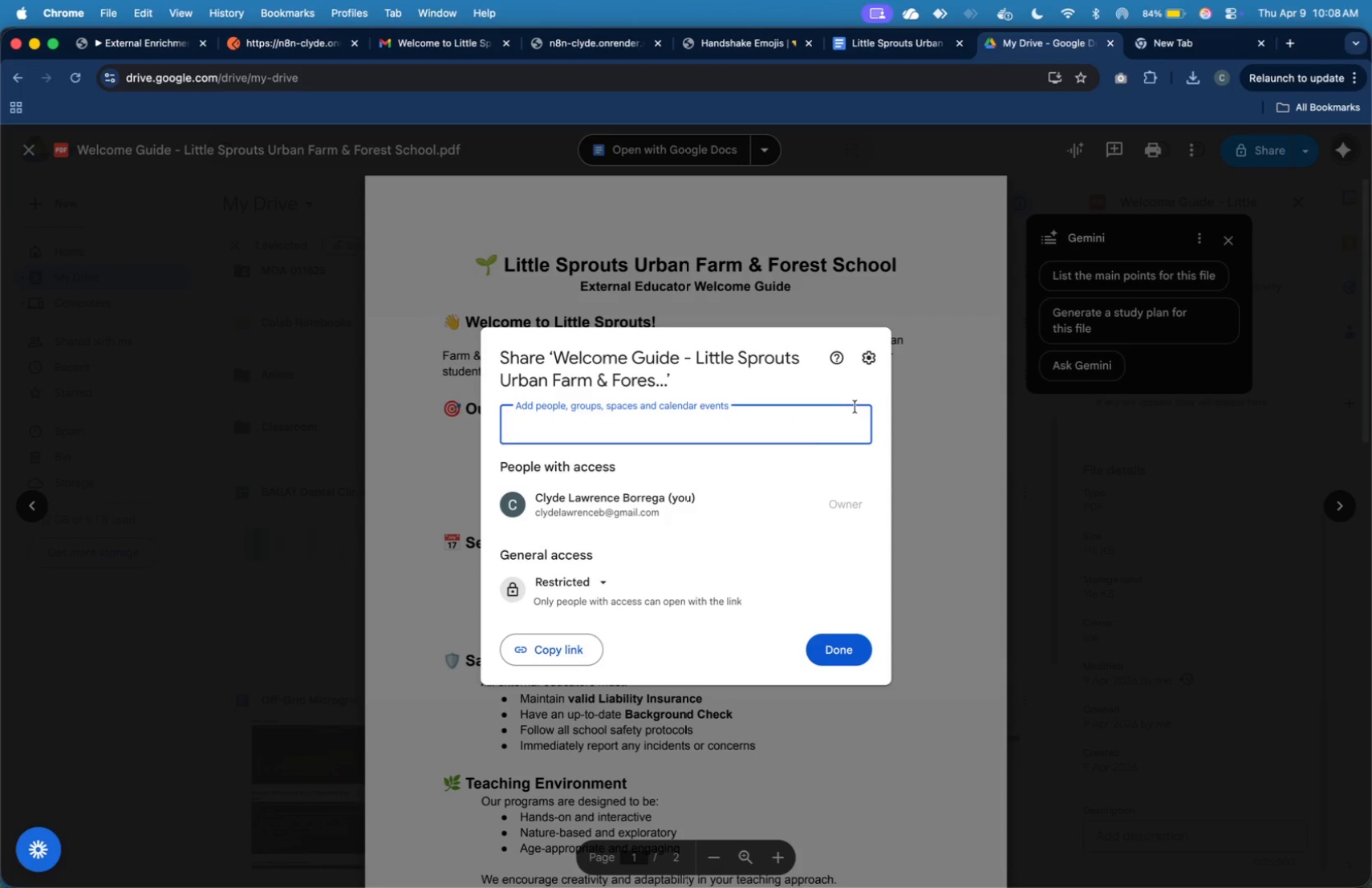 
wait(13.18)
 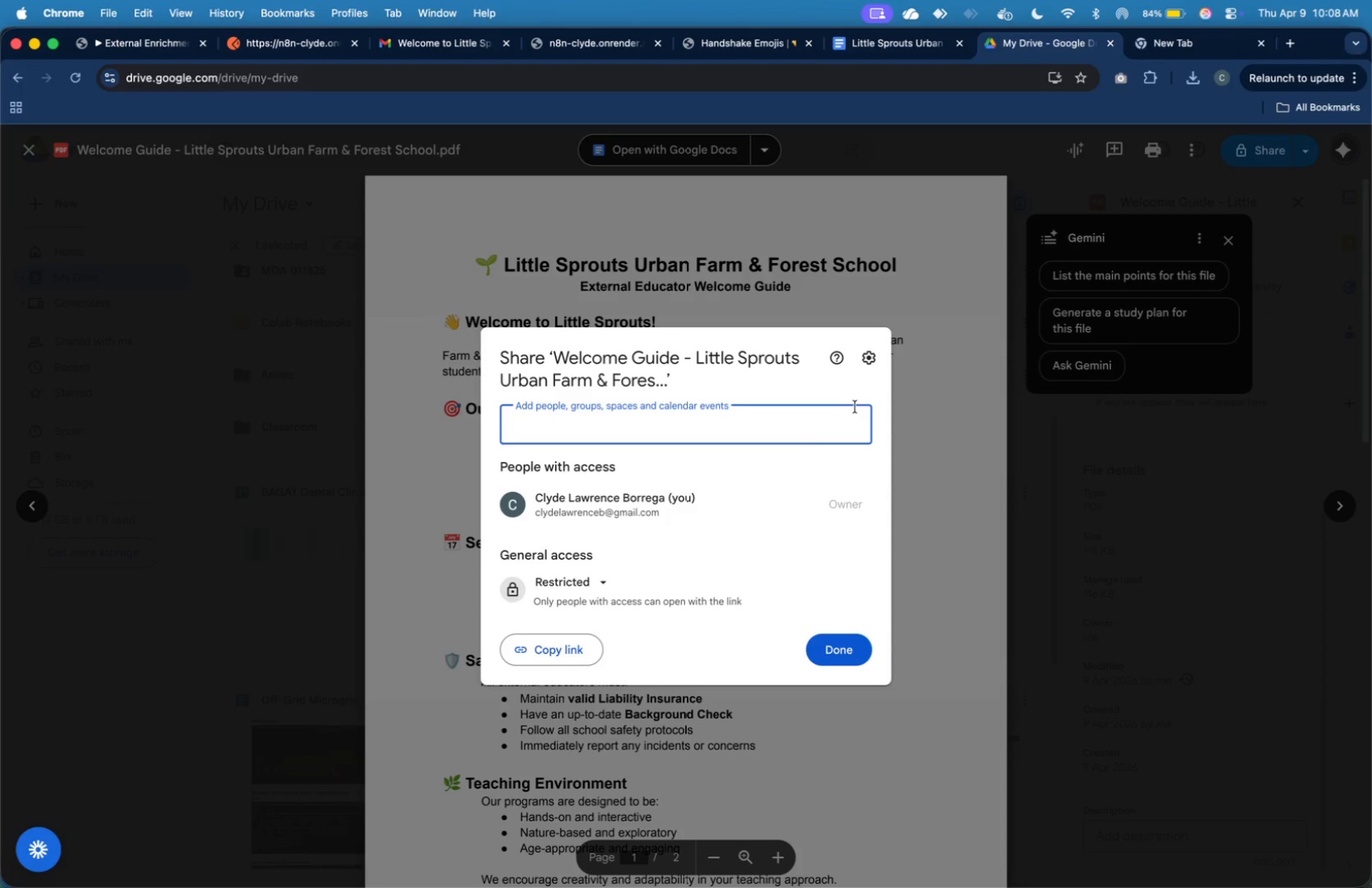 
left_click([607, 582])
 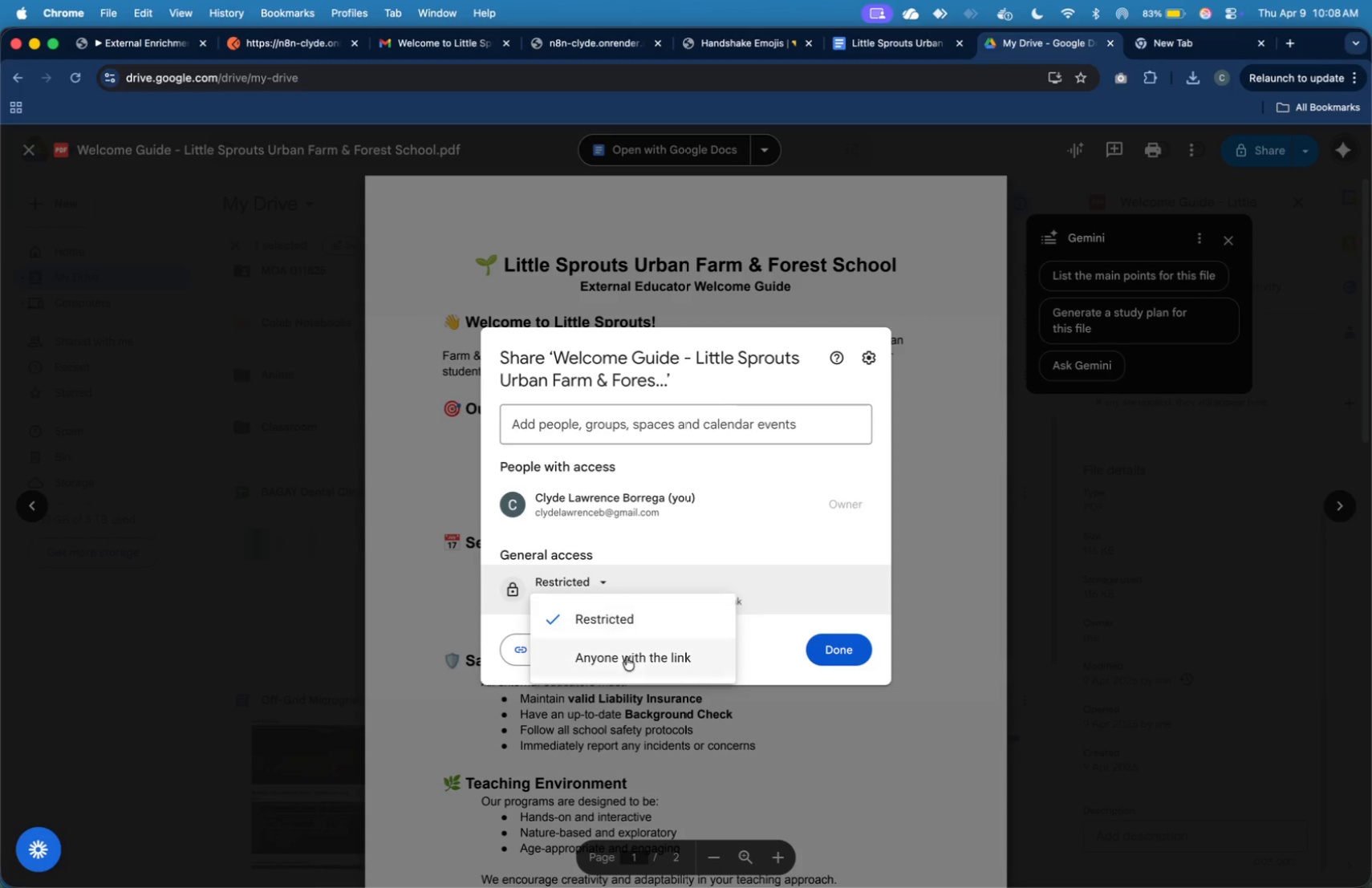 
left_click([628, 663])
 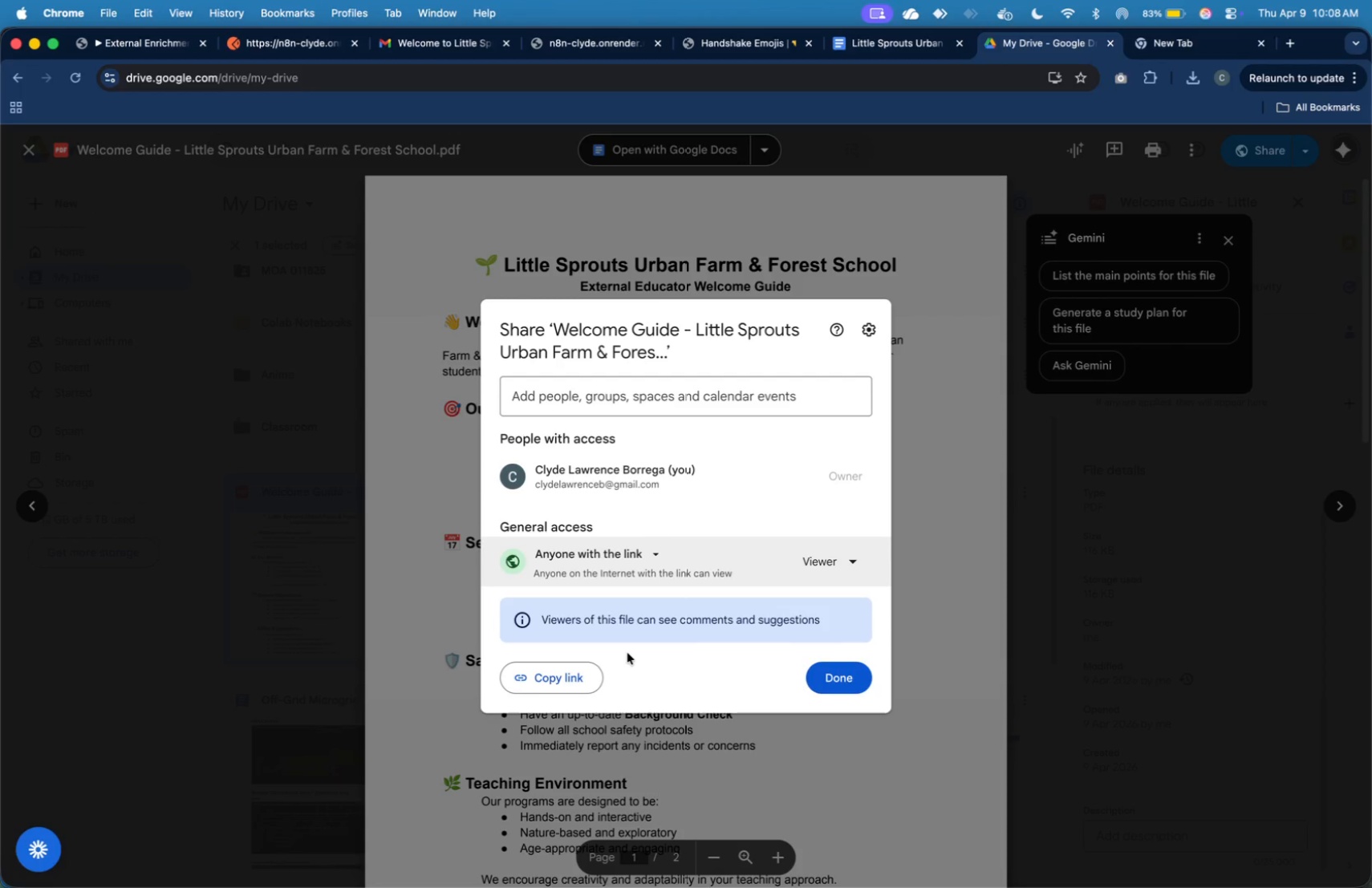 
wait(14.22)
 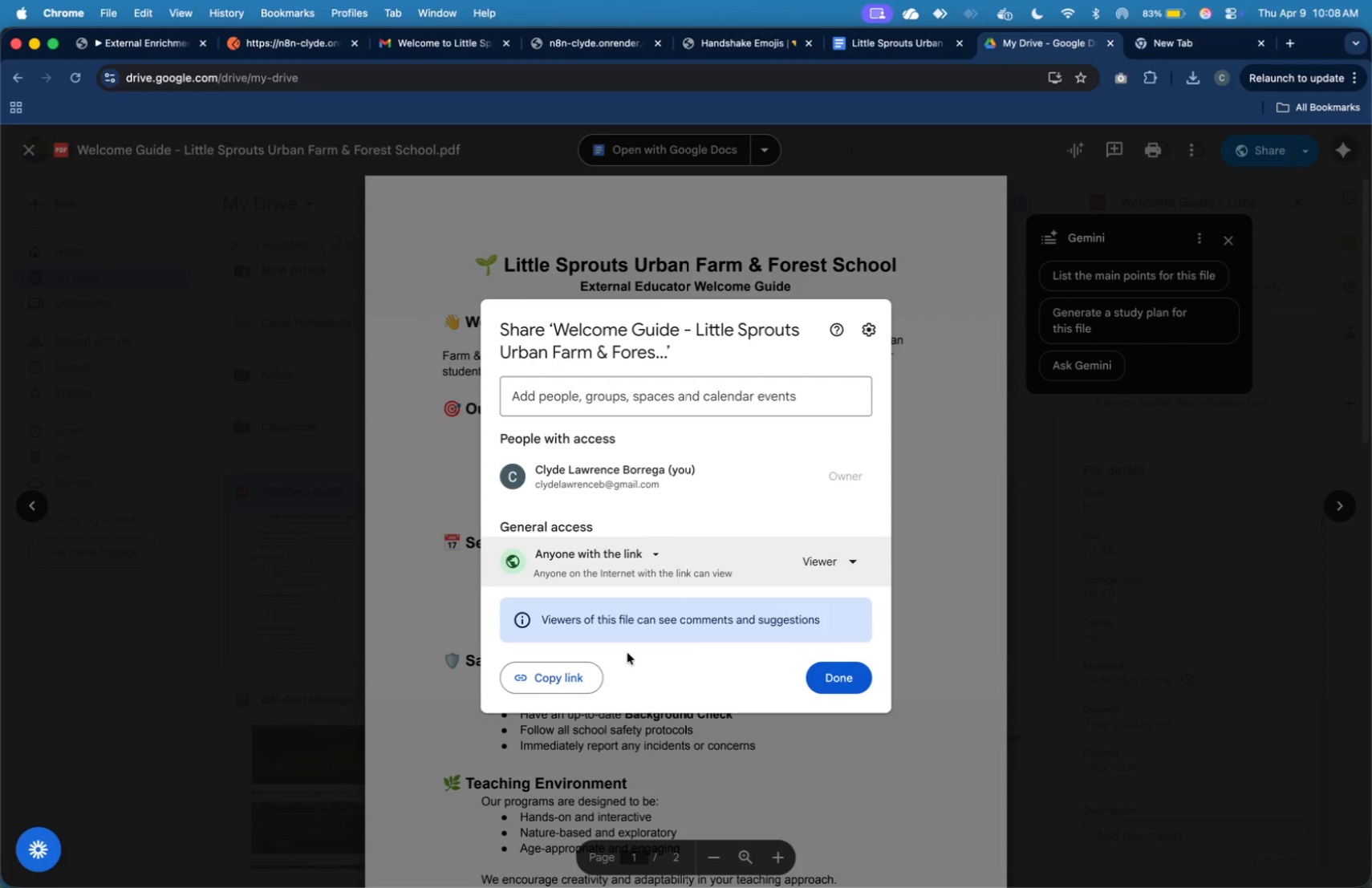 
left_click([584, 678])
 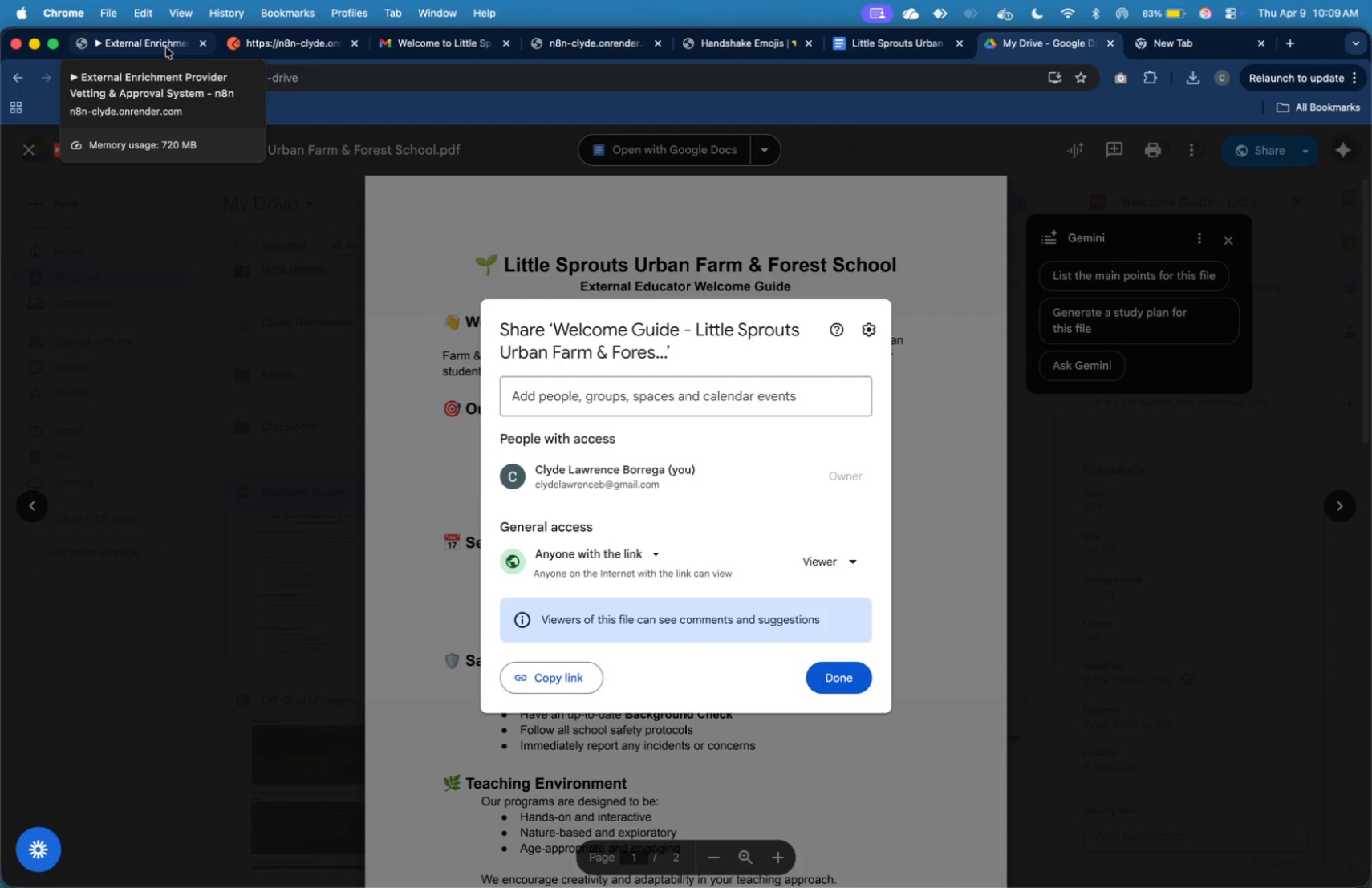 
wait(9.99)
 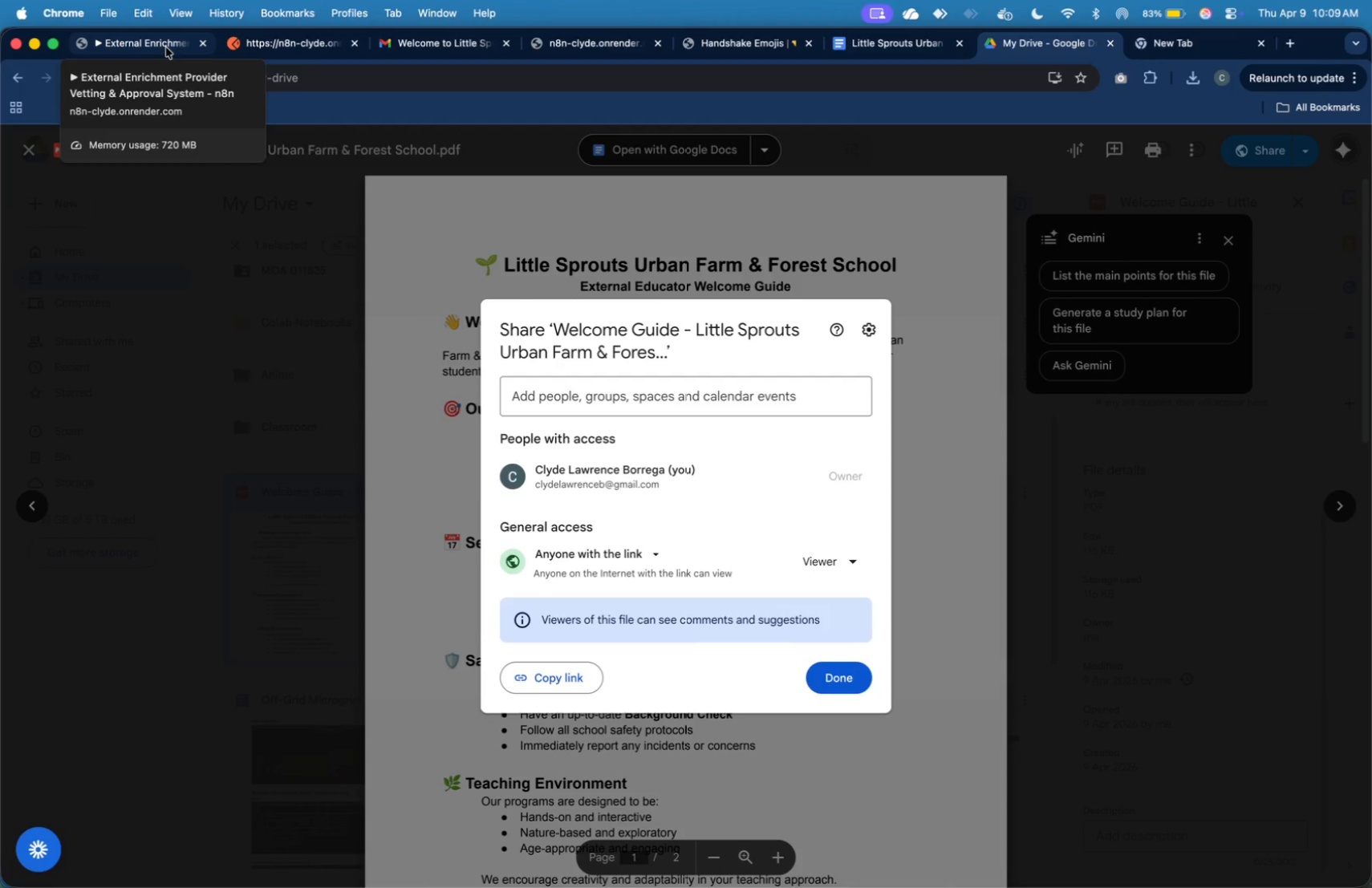 
left_click([166, 47])
 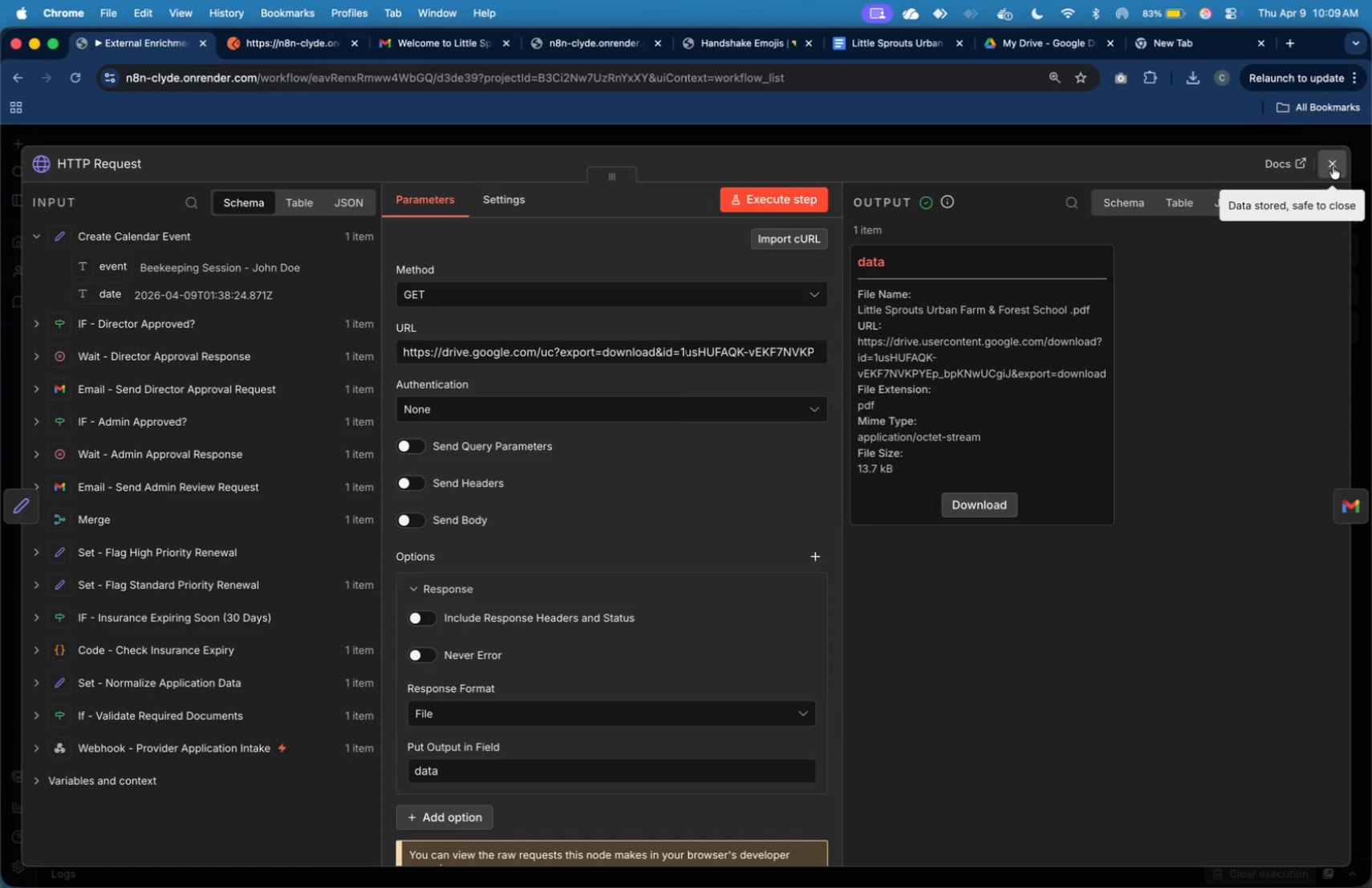 
left_click([1208, 45])
 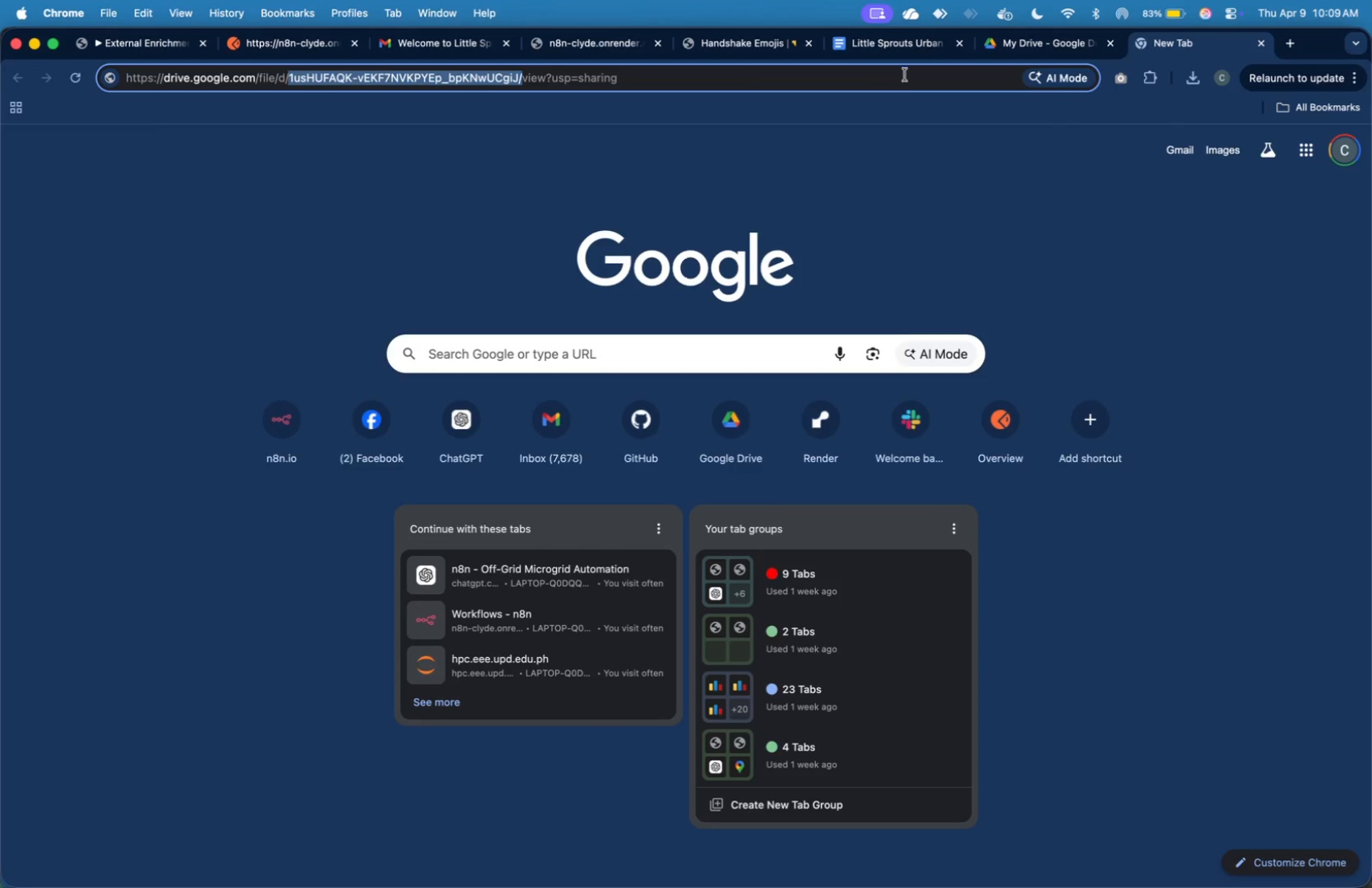 
mouse_move([907, 47])
 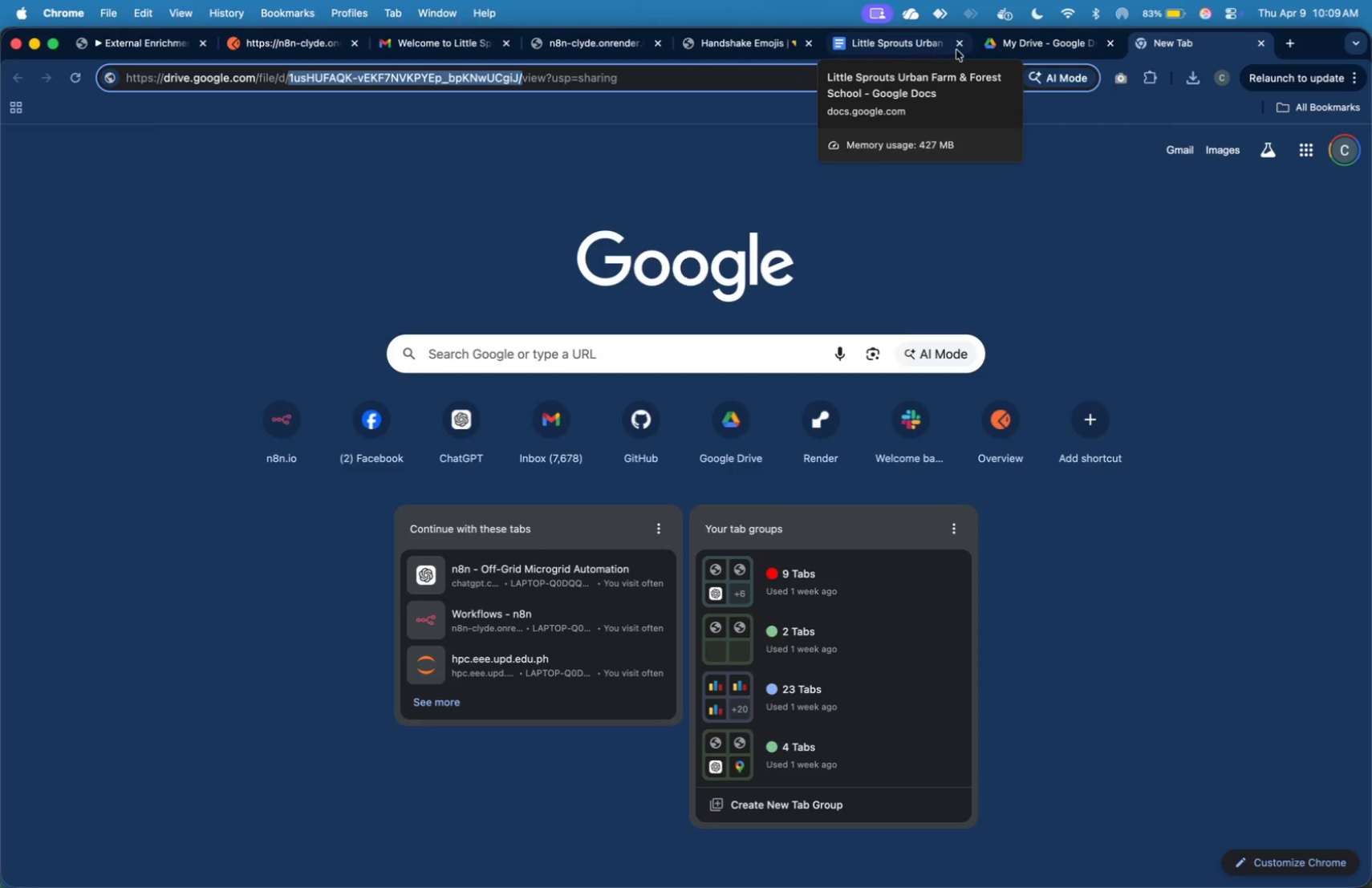 
left_click([1010, 50])
 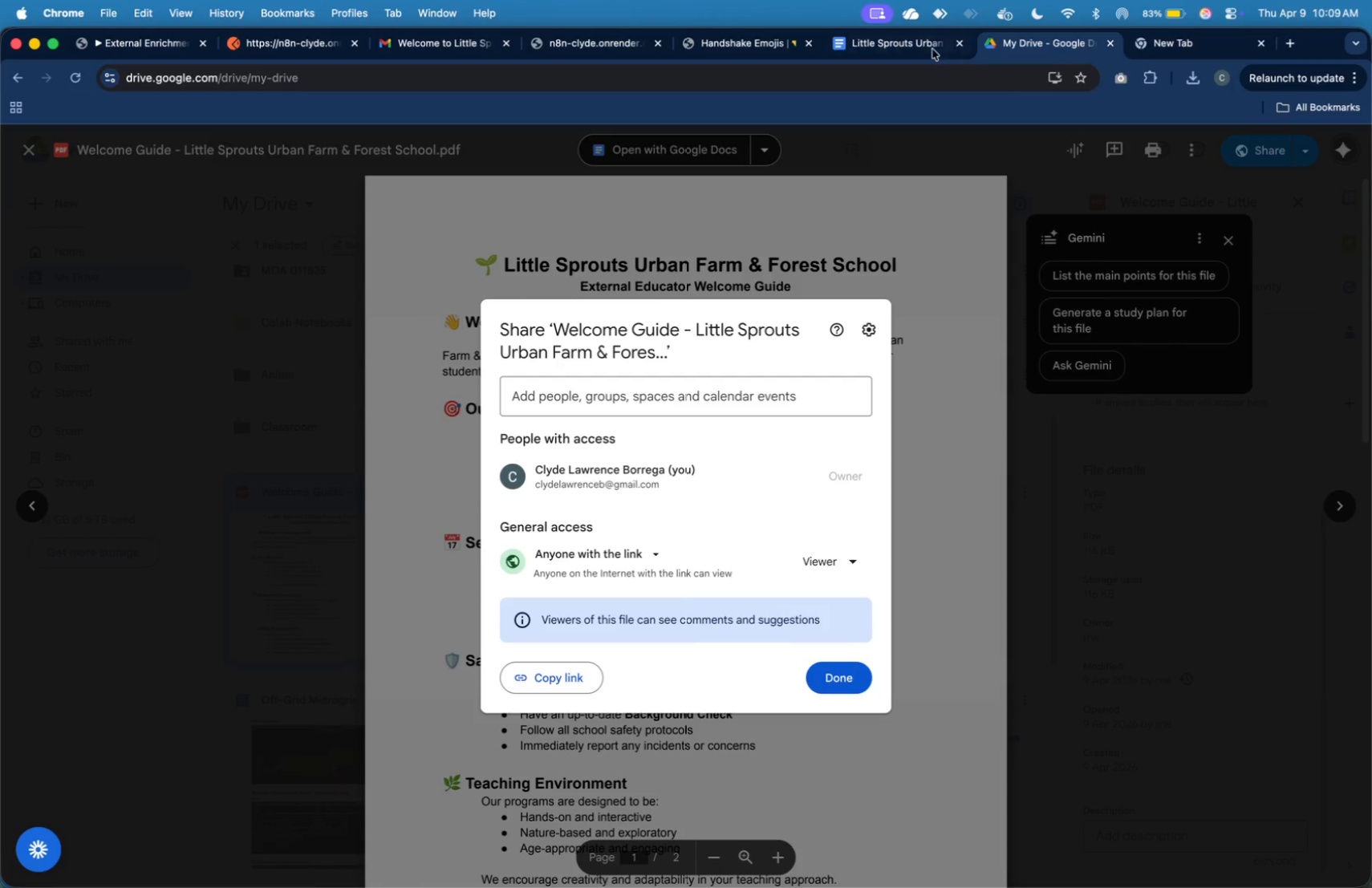 
mouse_move([848, 46])
 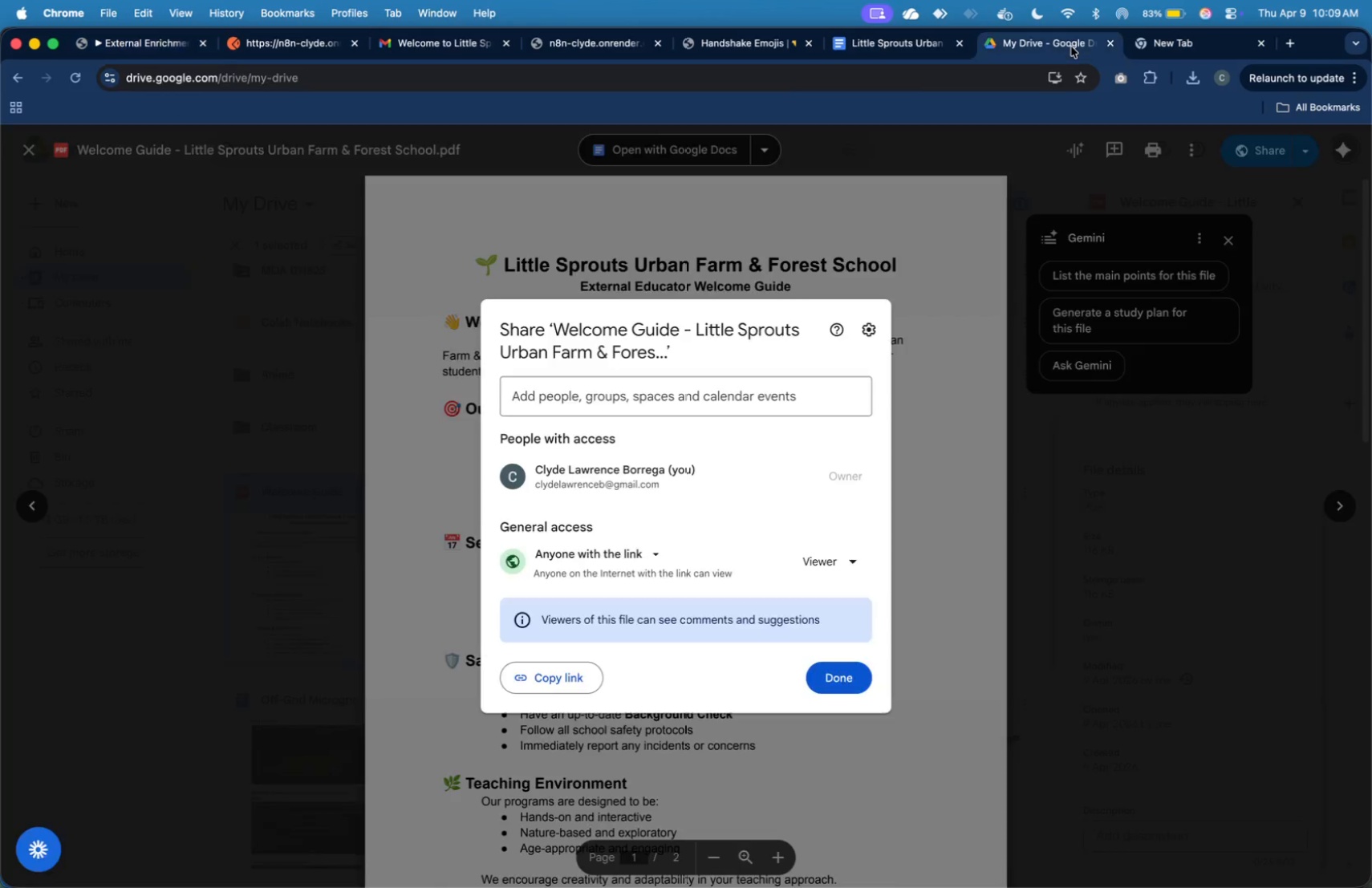 
left_click([570, 691])
 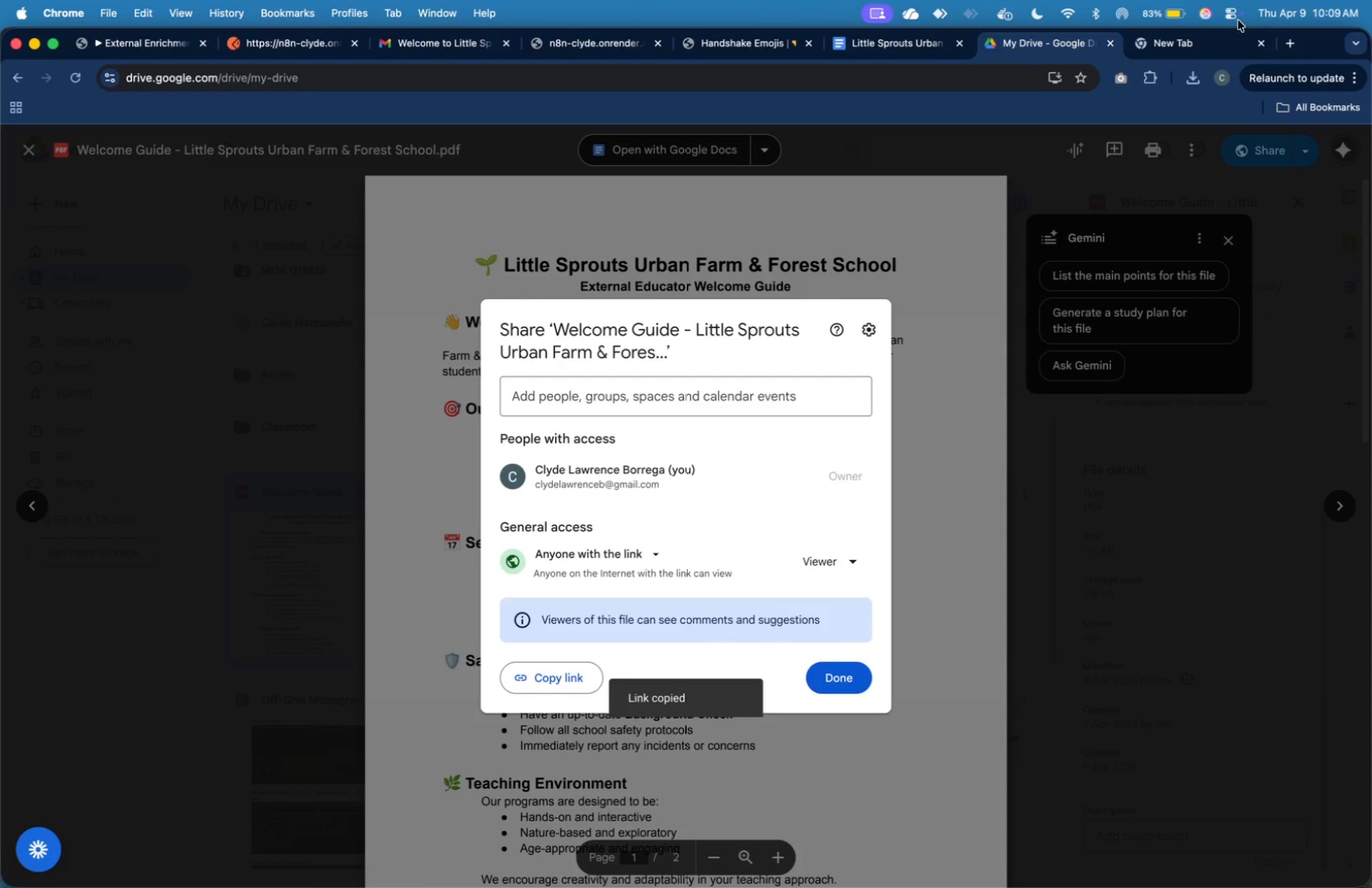 
left_click([1206, 42])
 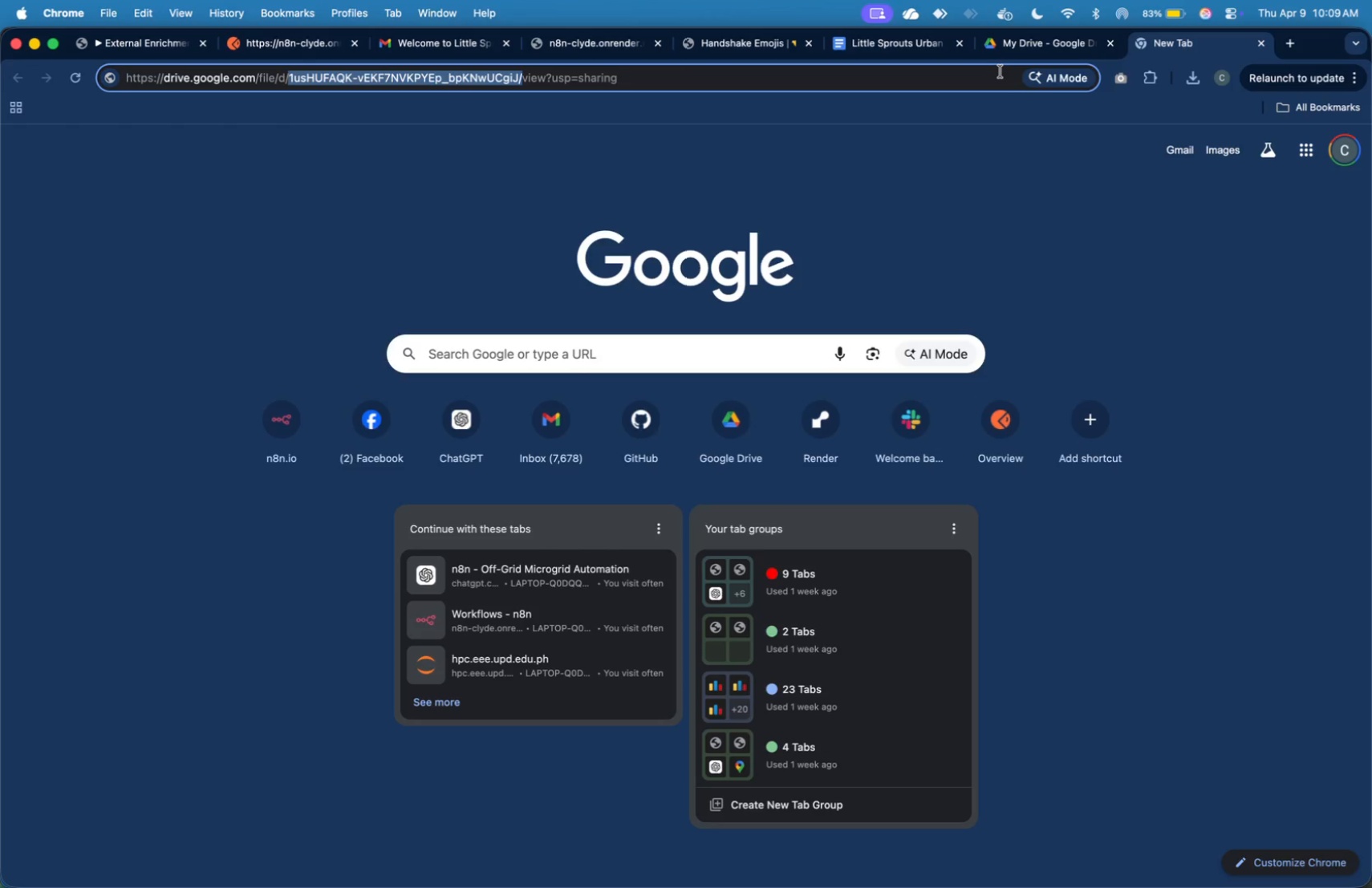 
key(Meta+A)
 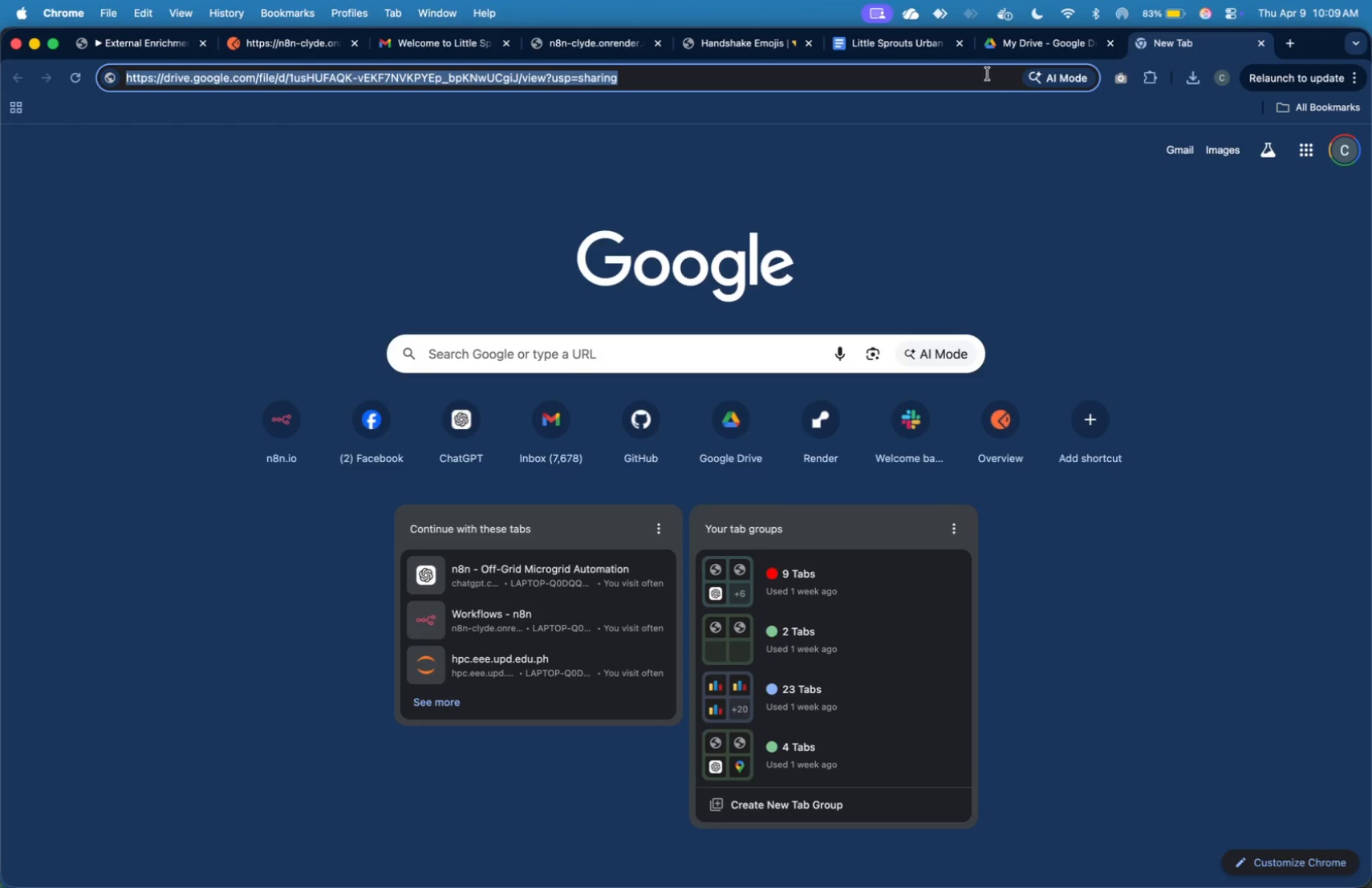 
key(Meta+V)
 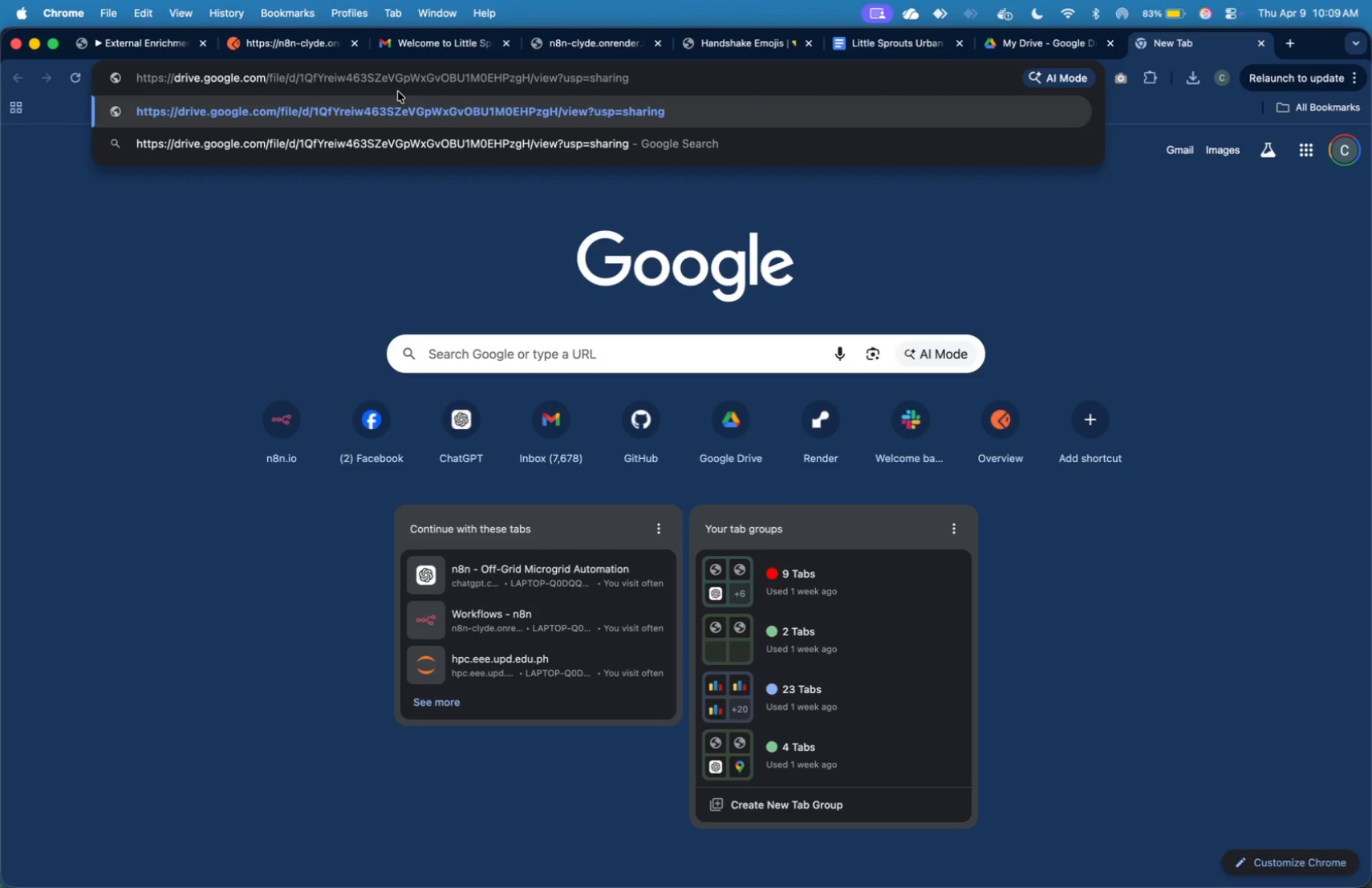 
double_click([386, 75])
 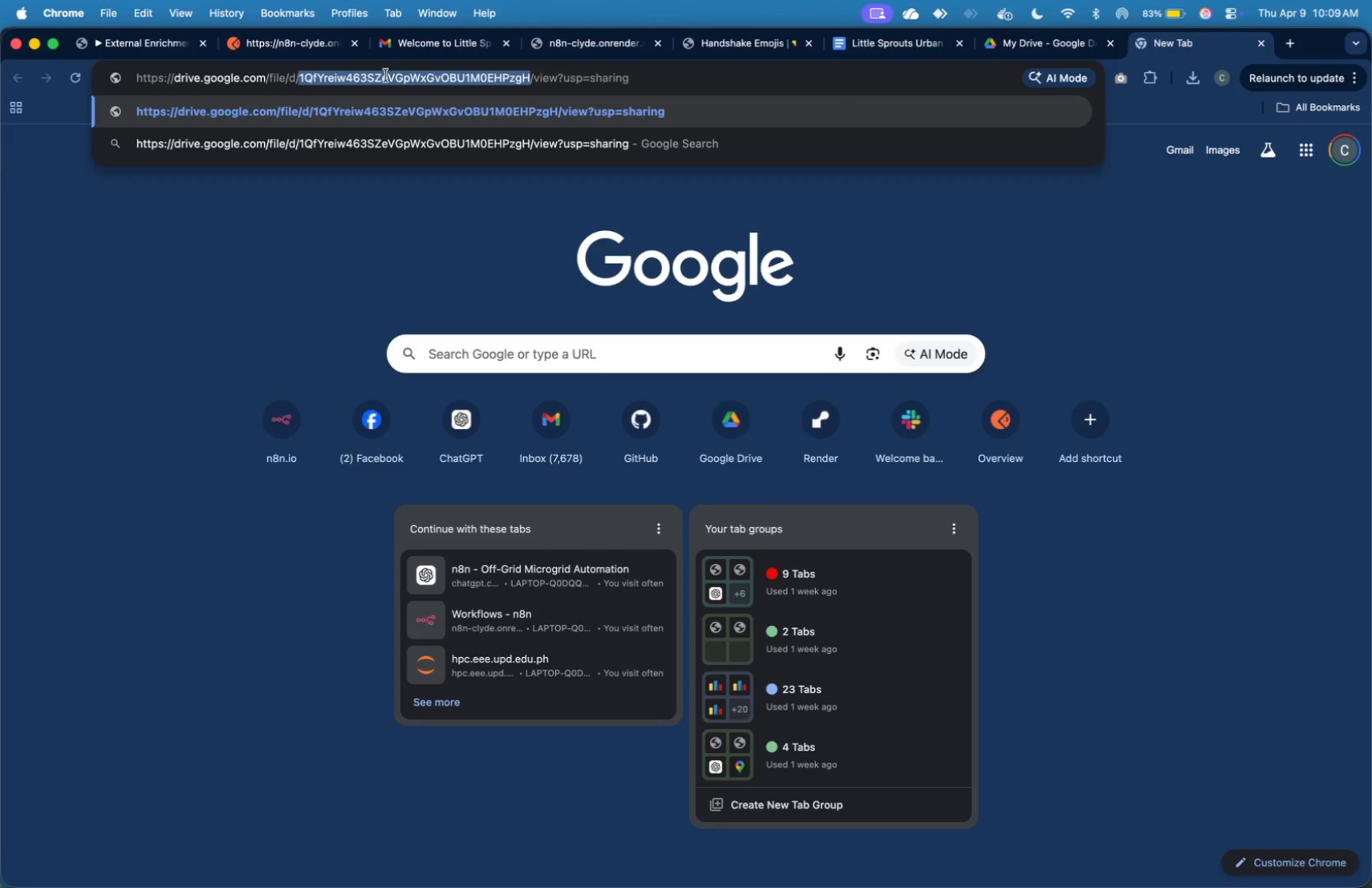 
key(Meta+C)
 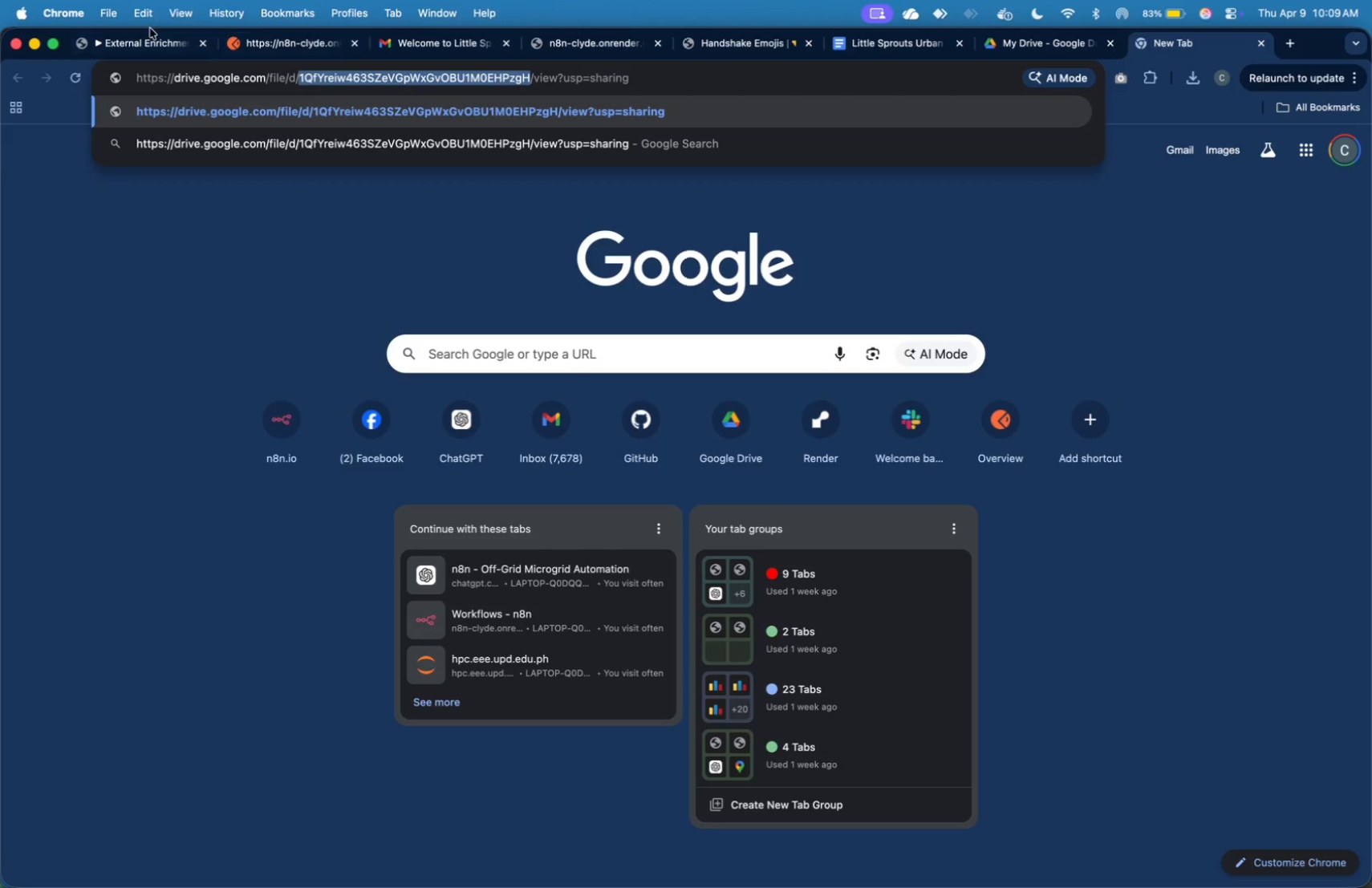 
left_click([147, 38])
 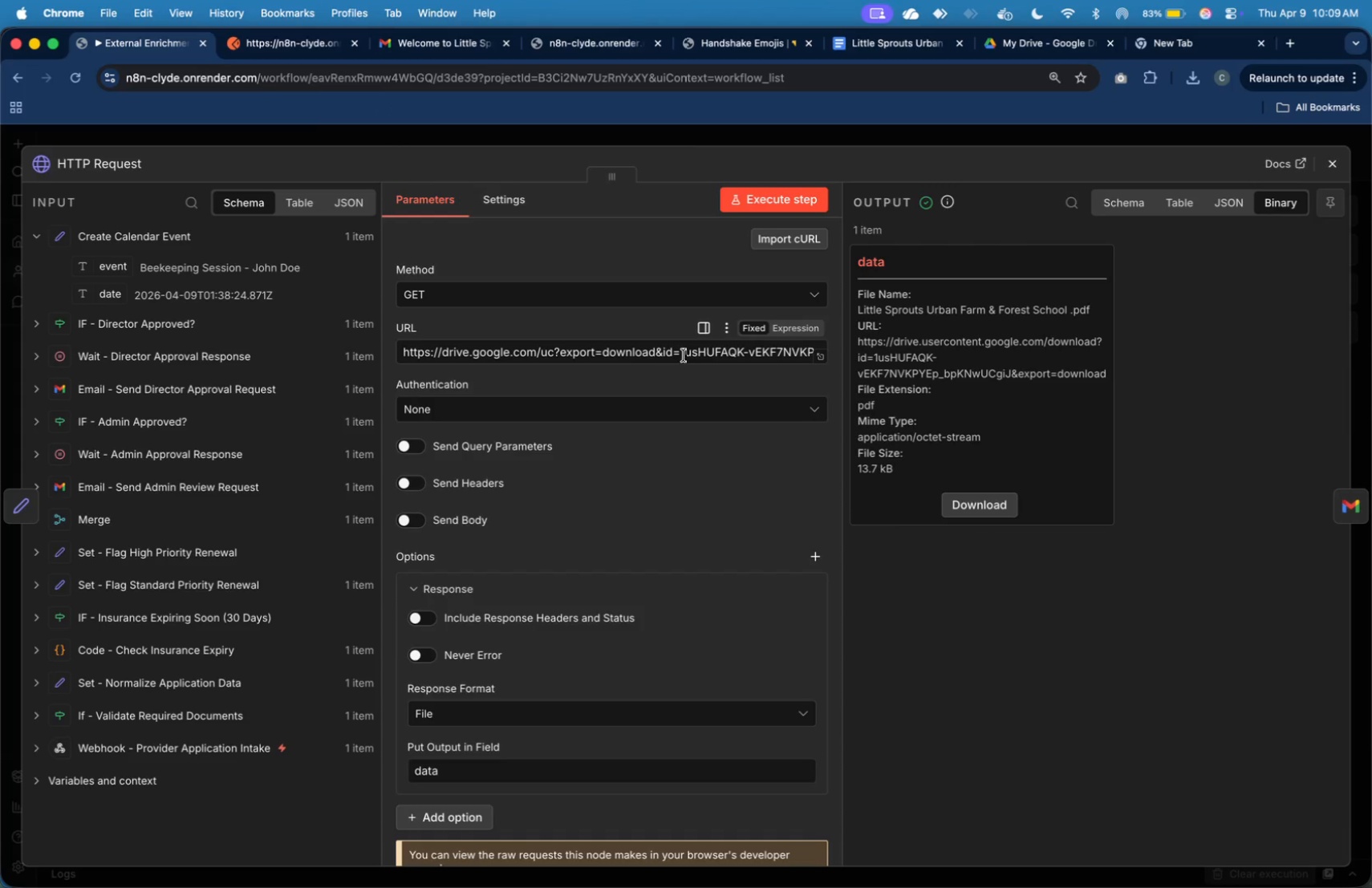 
left_click([688, 352])
 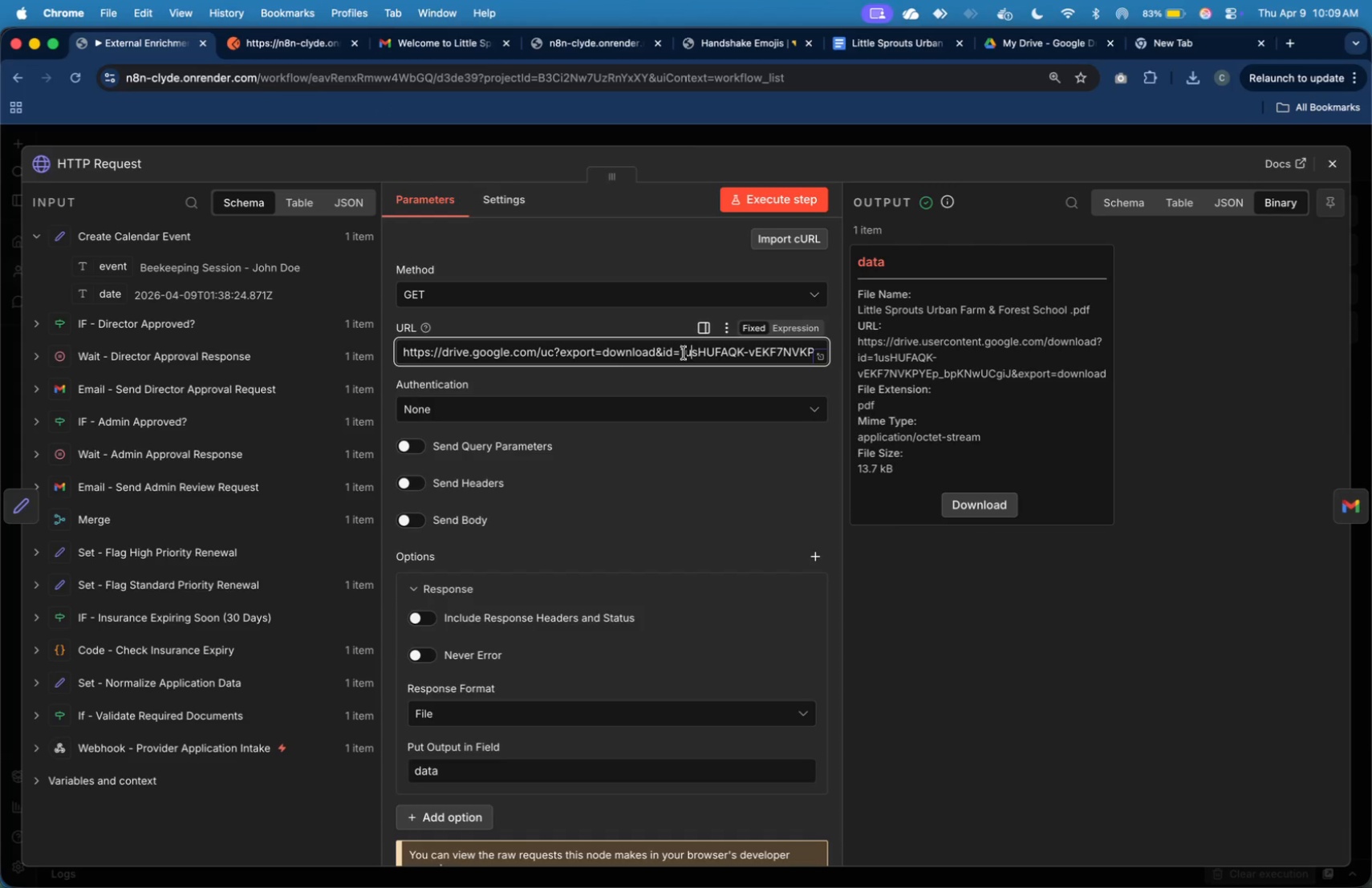 
left_click_drag(start_coordinate=[681, 352], to_coordinate=[846, 357])
 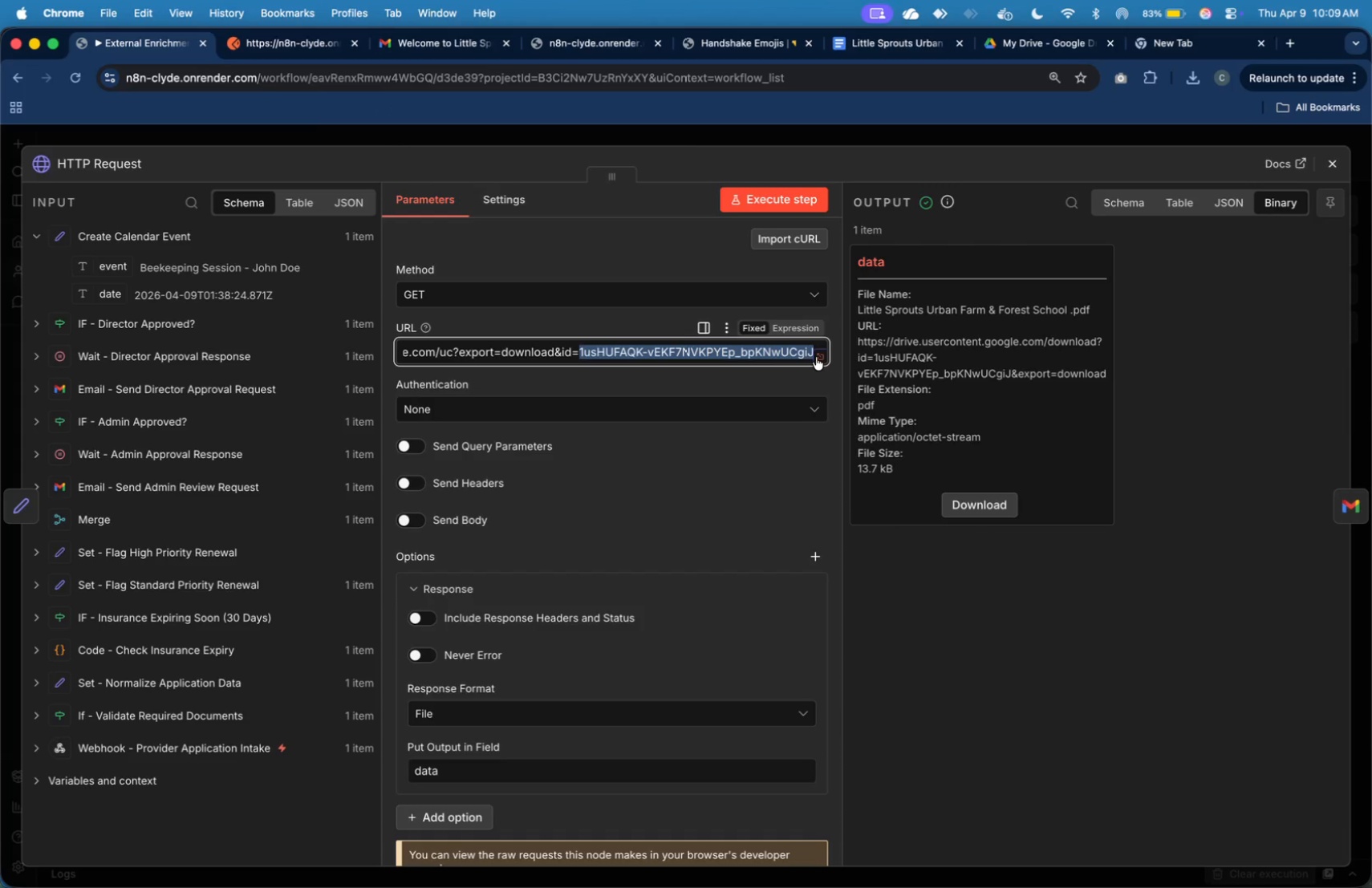 
key(Meta+V)
 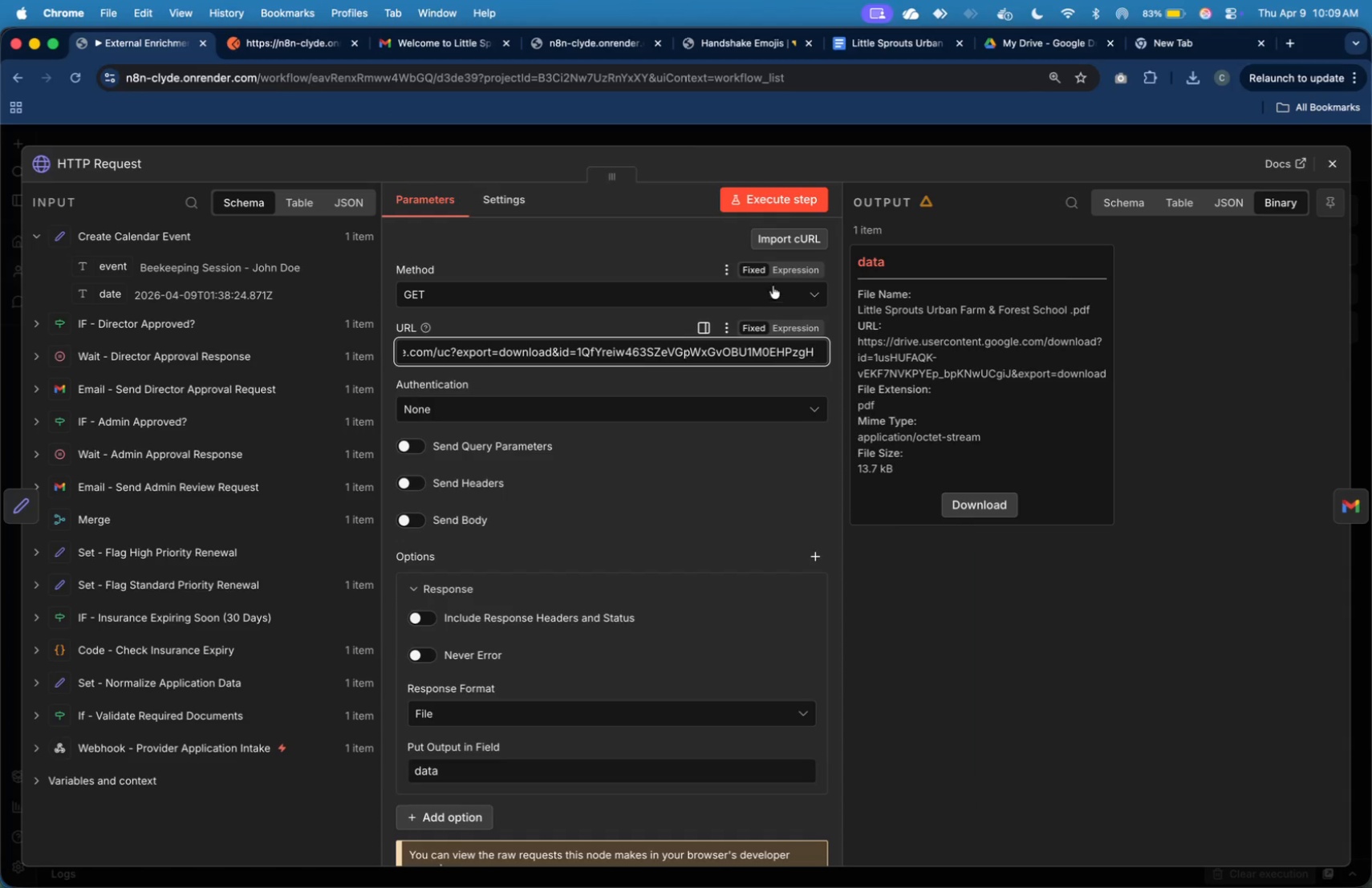 
left_click([790, 199])
 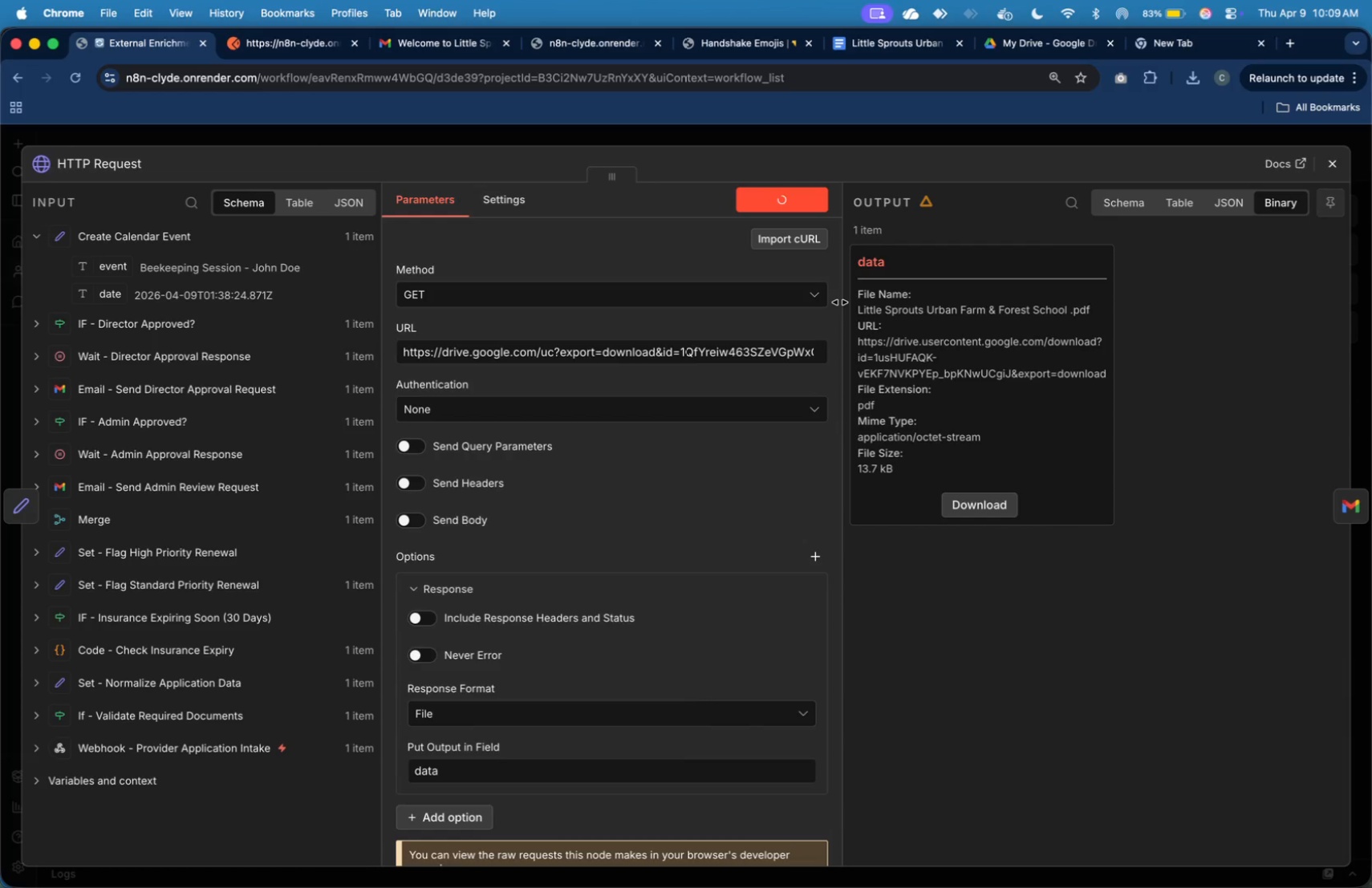 
wait(20.12)
 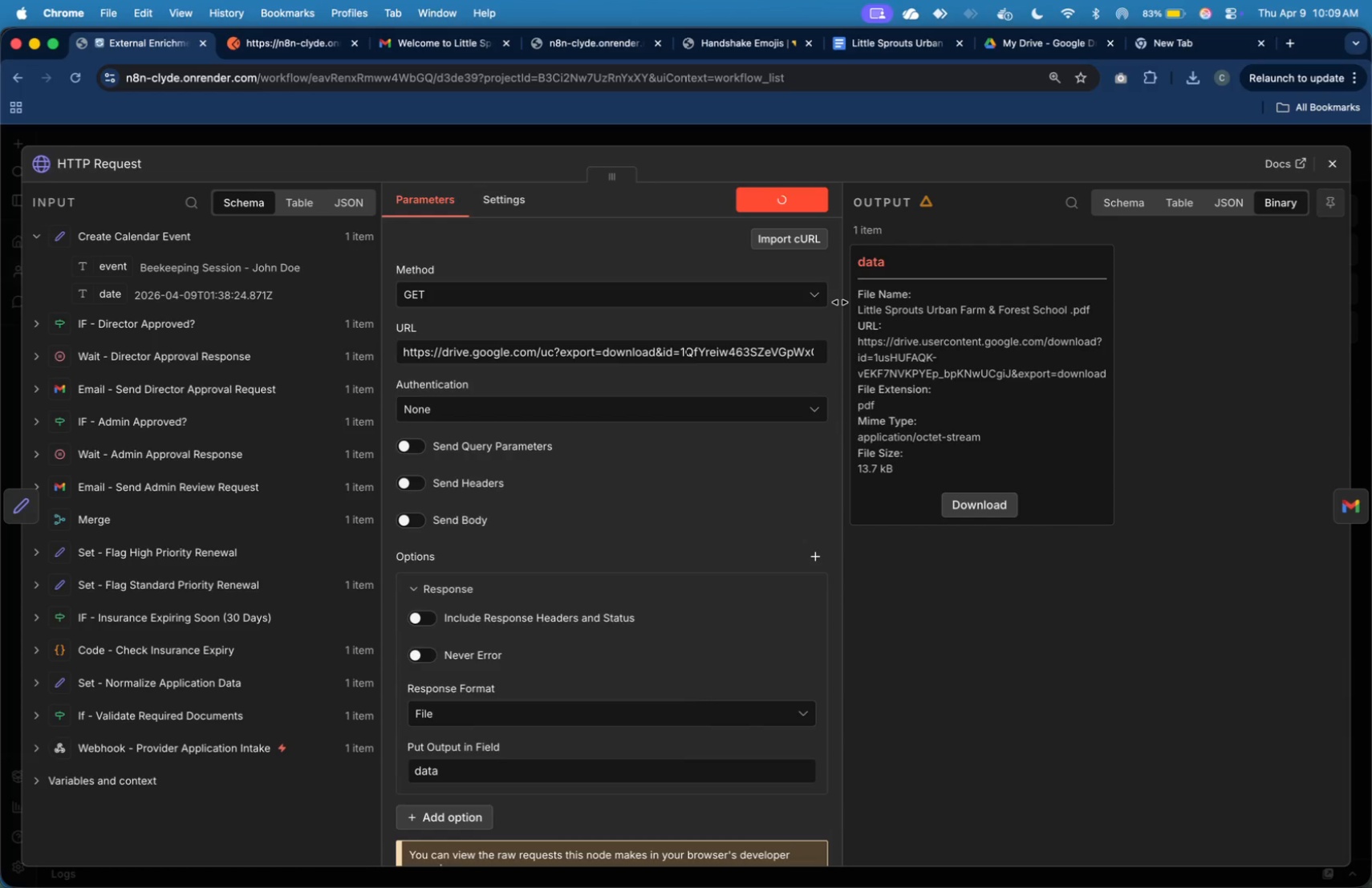 
left_click([1342, 508])